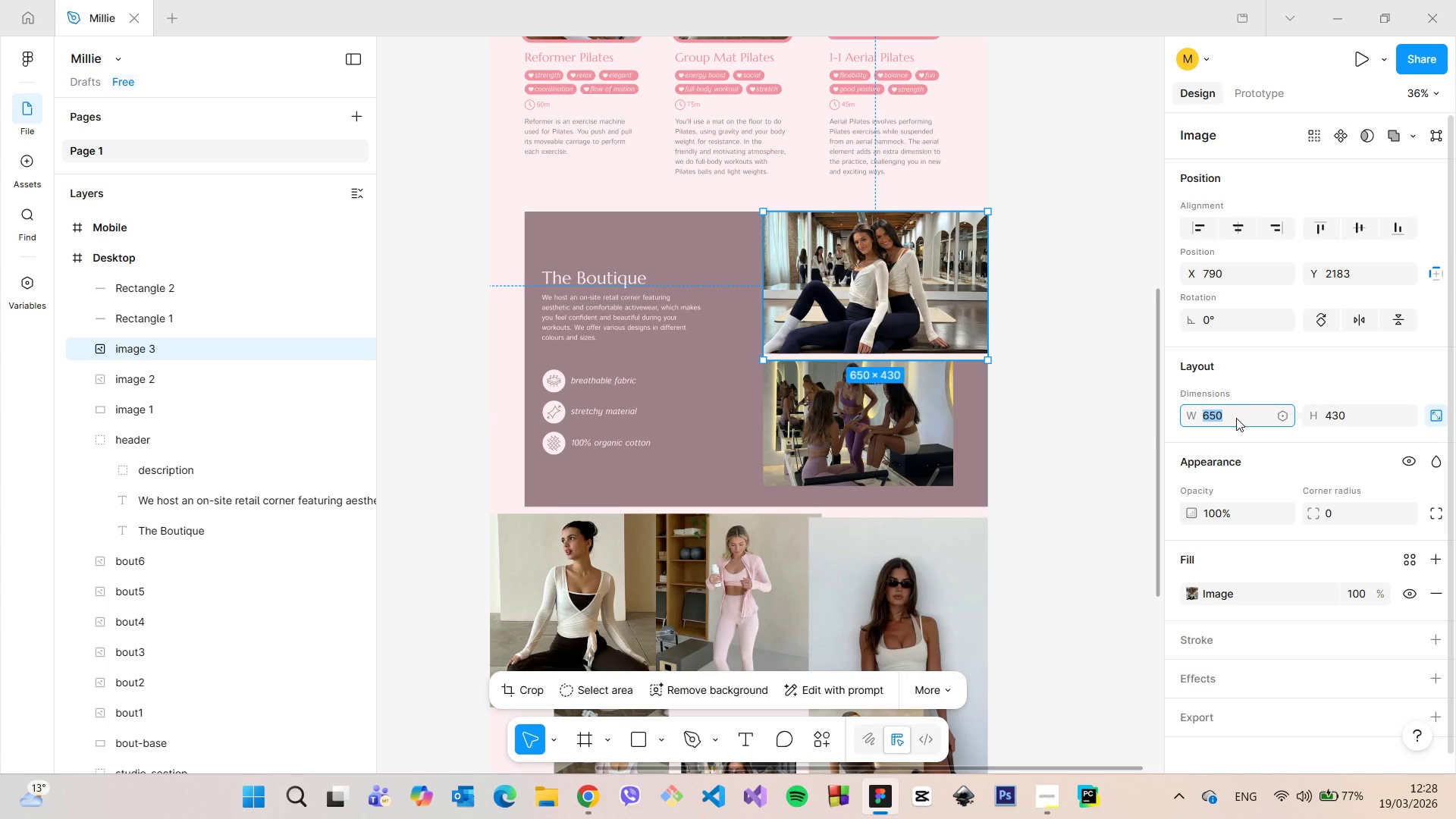 
type(550)
 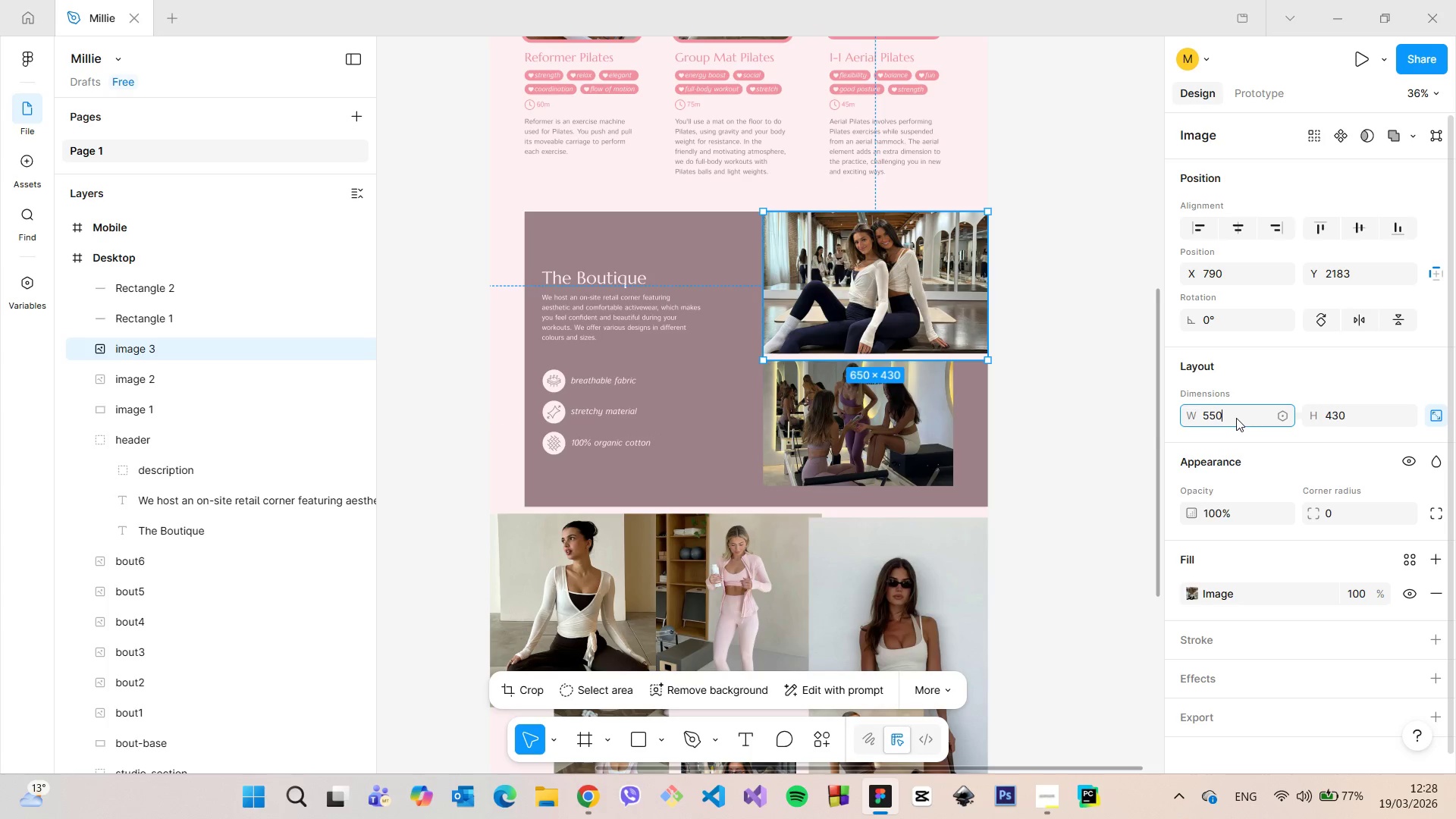 
key(Enter)
 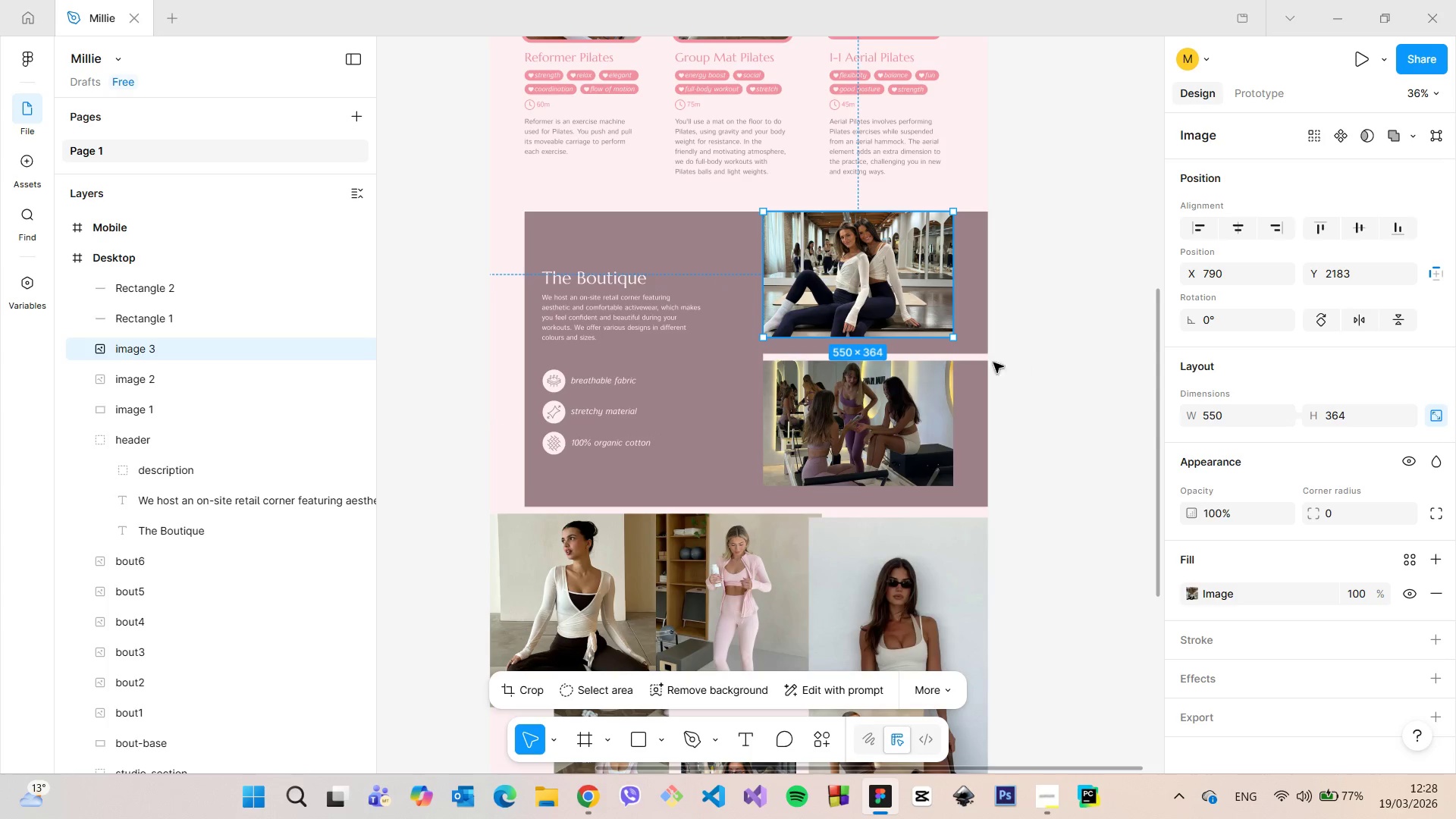 
left_click([970, 362])
 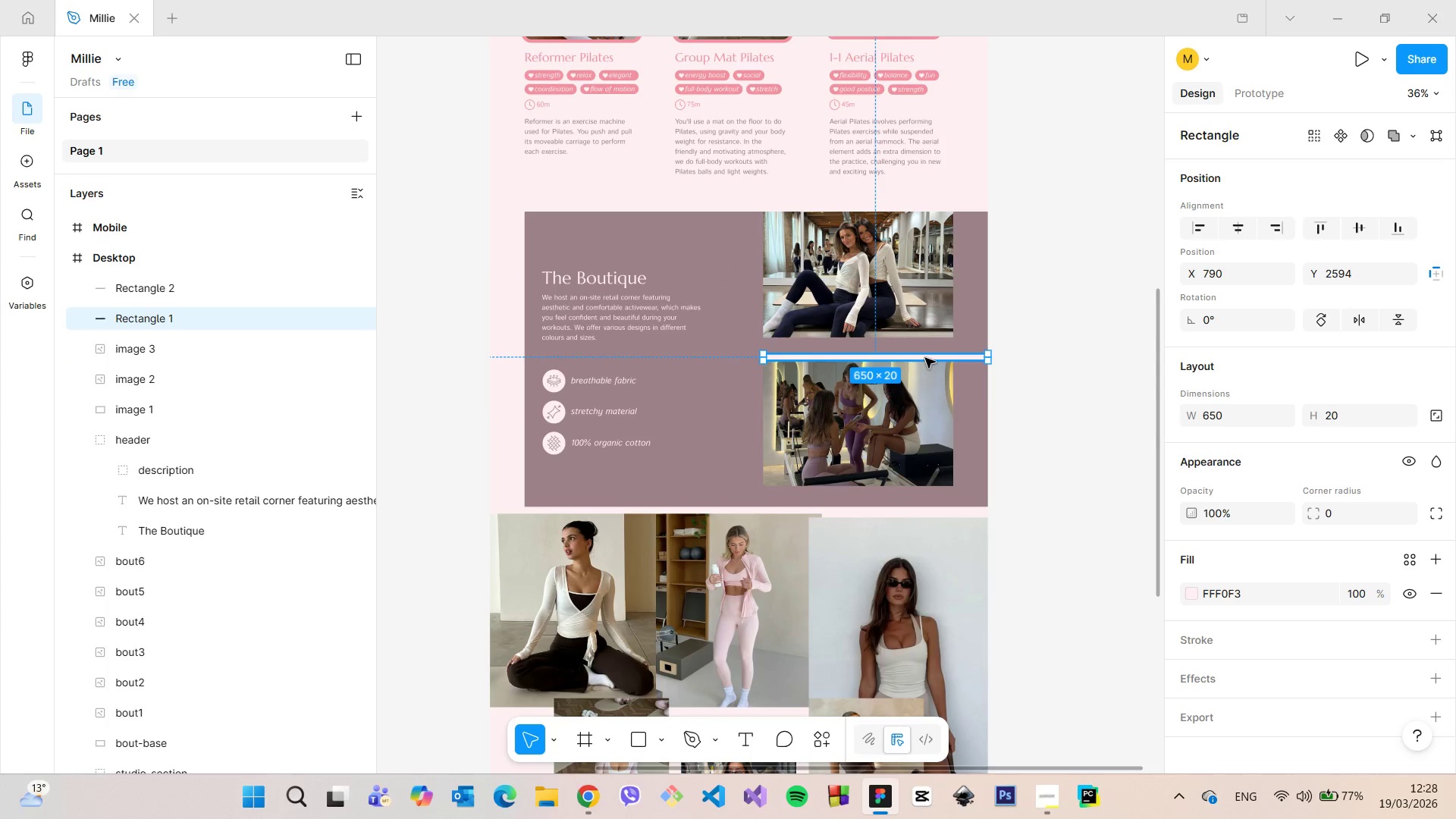 
left_click([930, 287])
 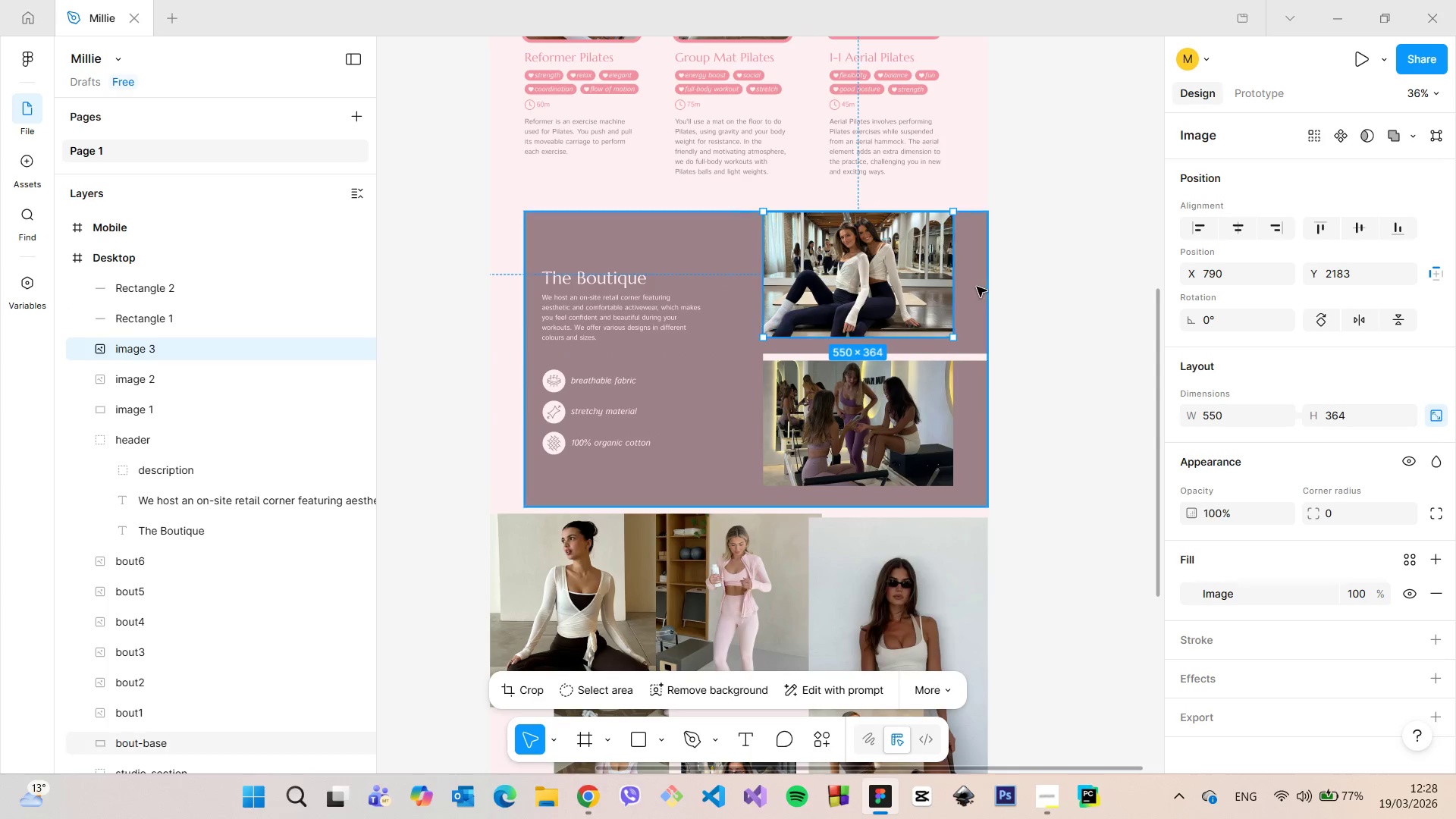 
hold_key(key=AltLeft, duration=0.55)
 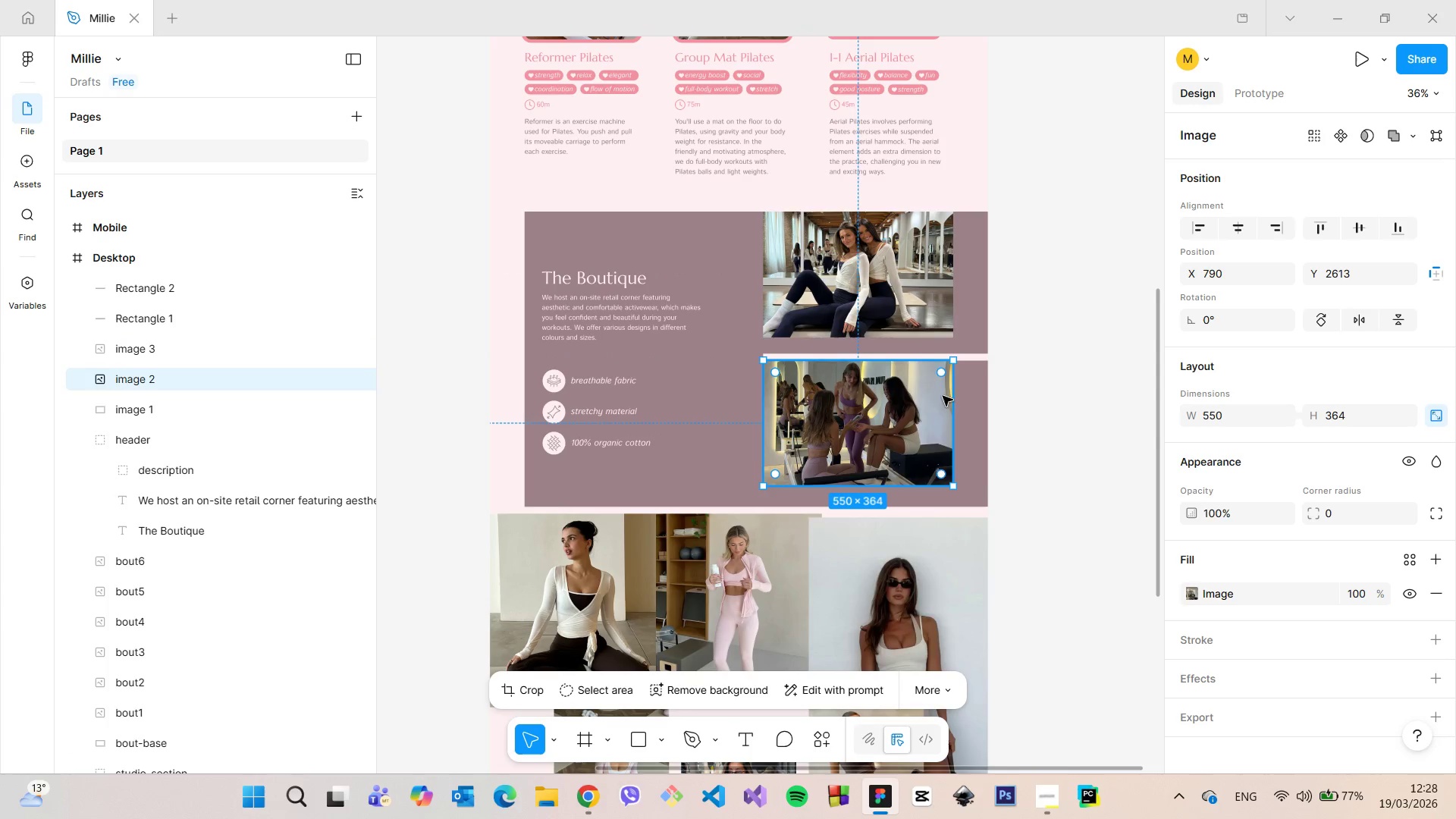 
hold_key(key=AltLeft, duration=1.14)
left_click([943, 396])
 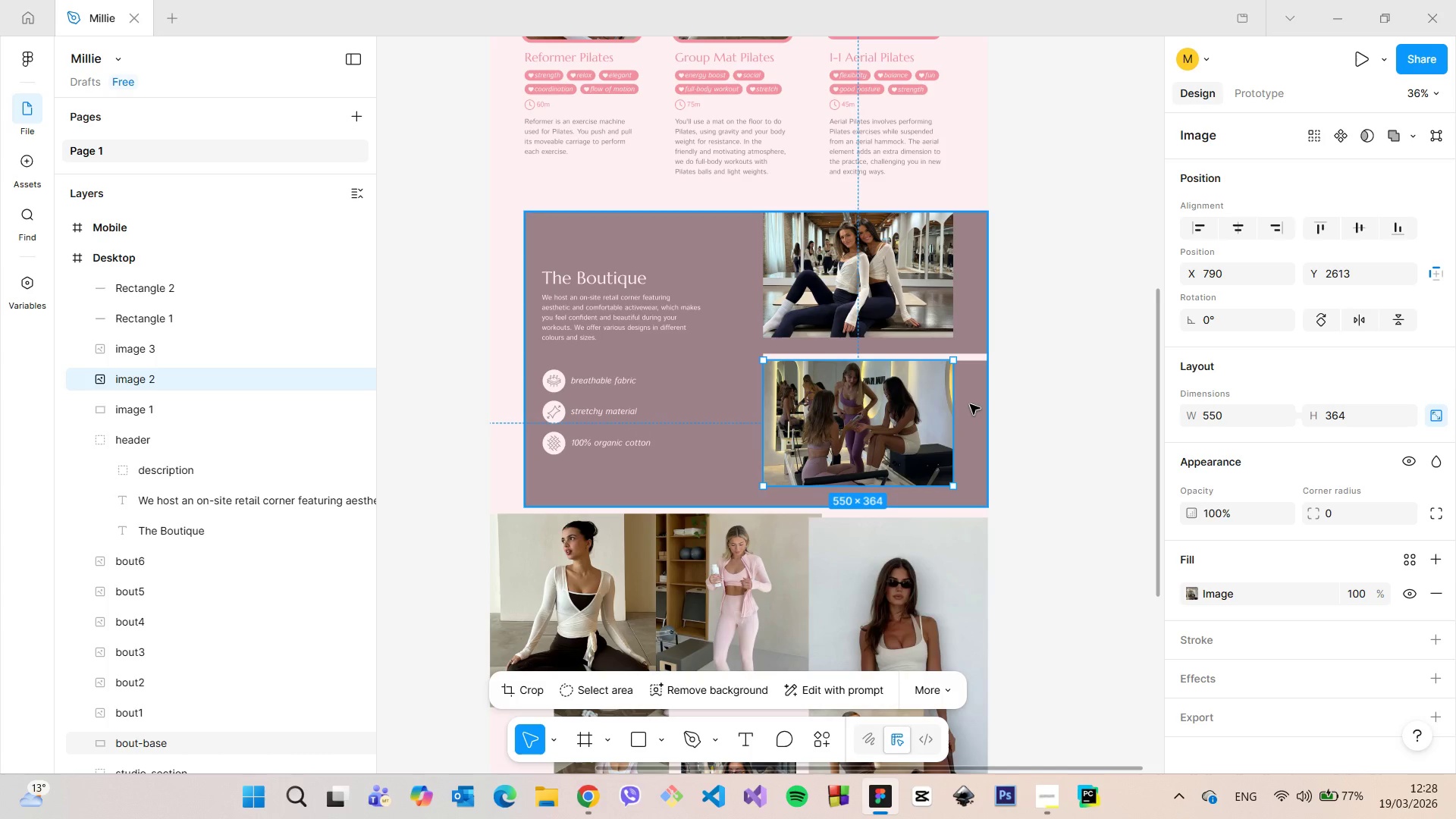 
left_click([970, 404])
 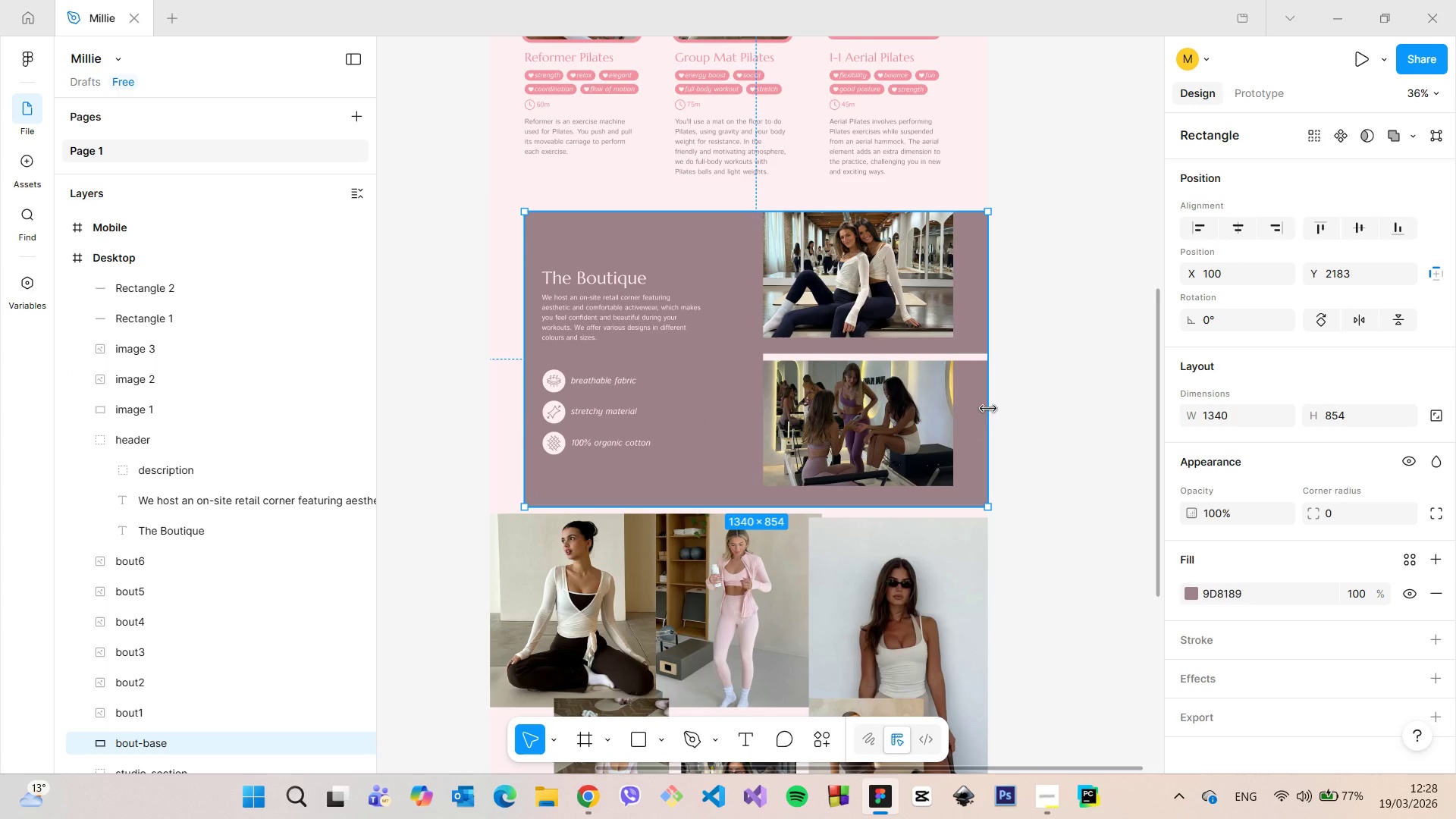 
left_click_drag(start_coordinate=[988, 409], to_coordinate=[957, 405])
 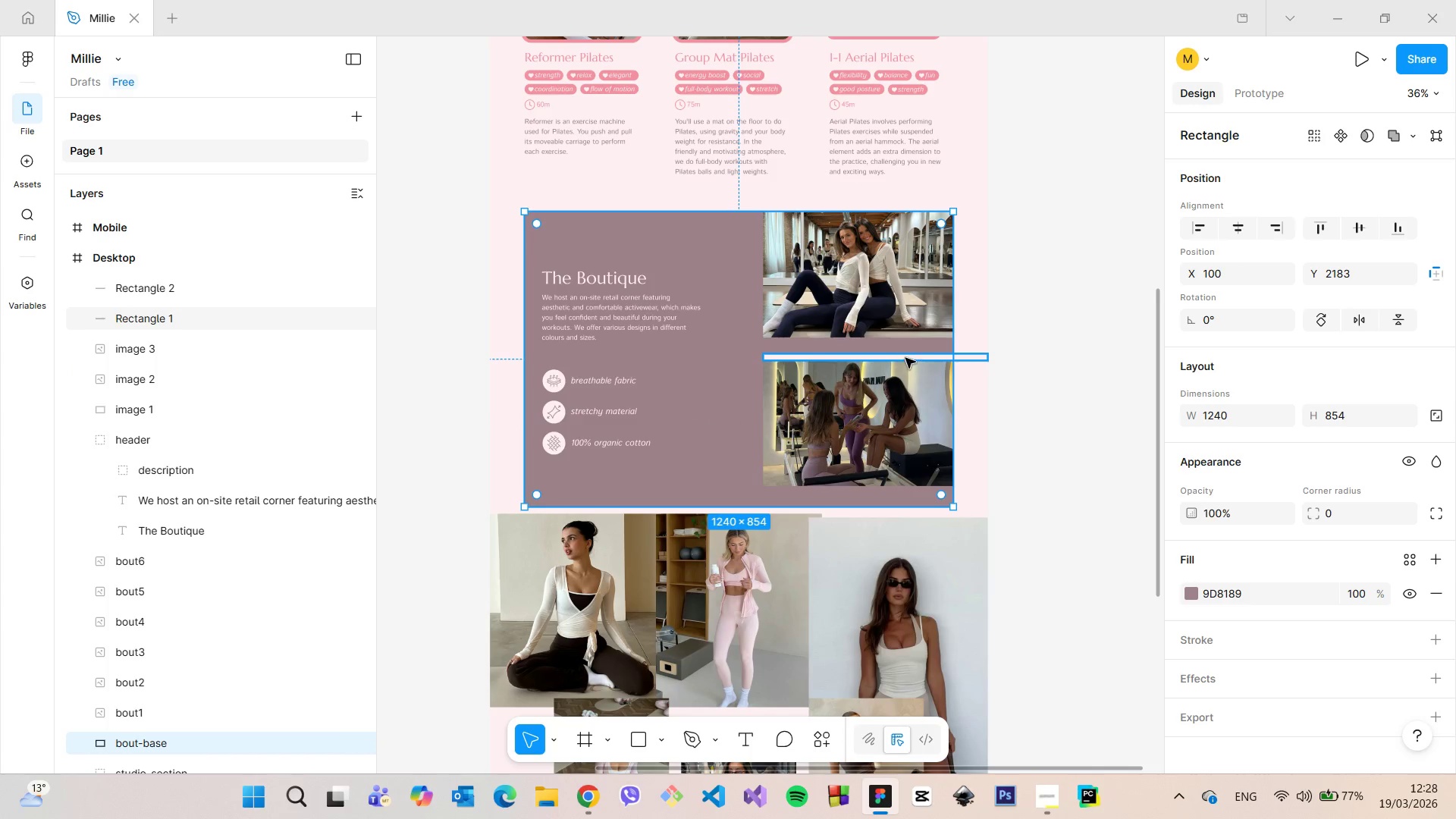 
left_click([905, 358])
 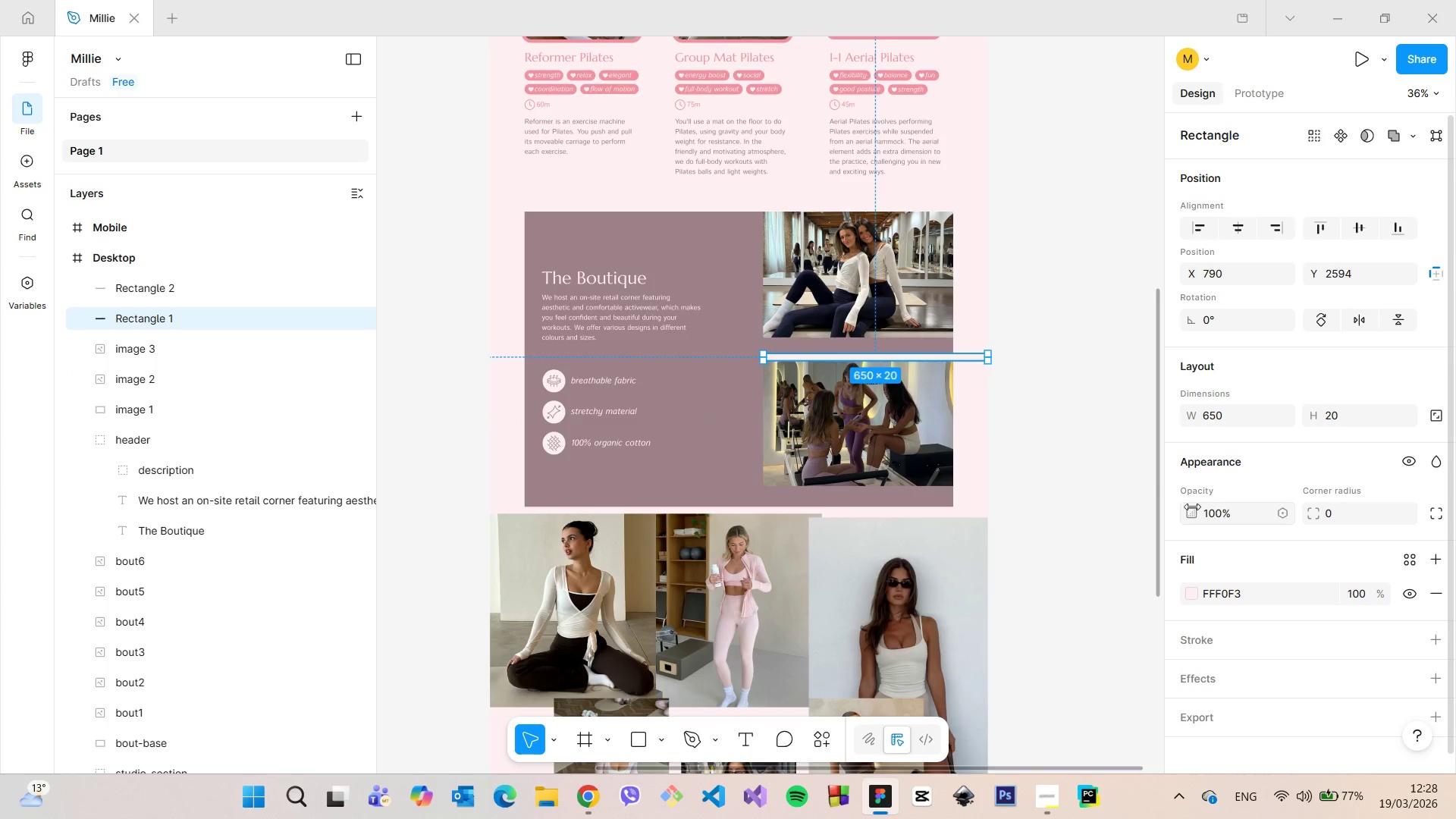 
left_click([1210, 412])
 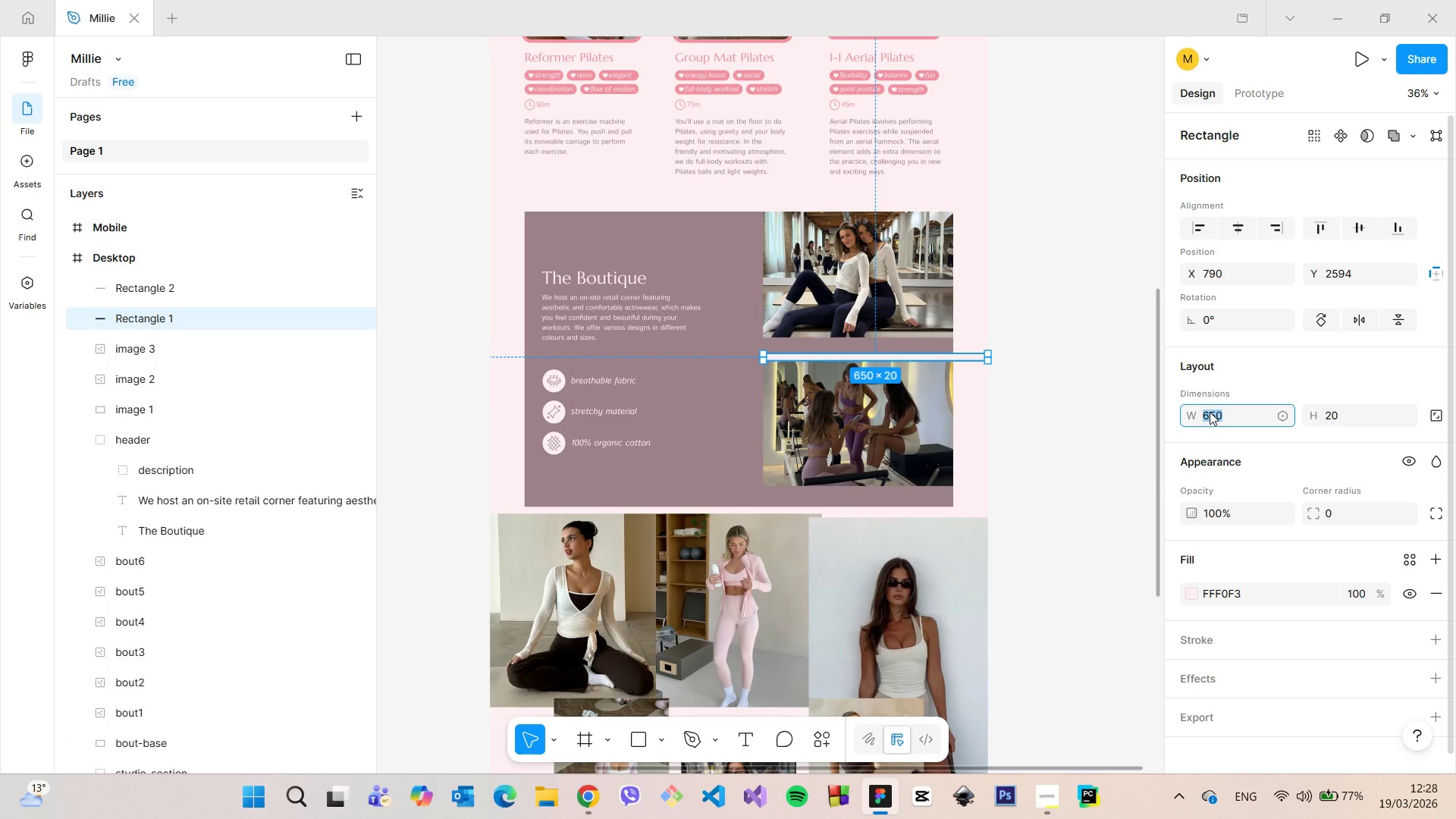 
type(550)
 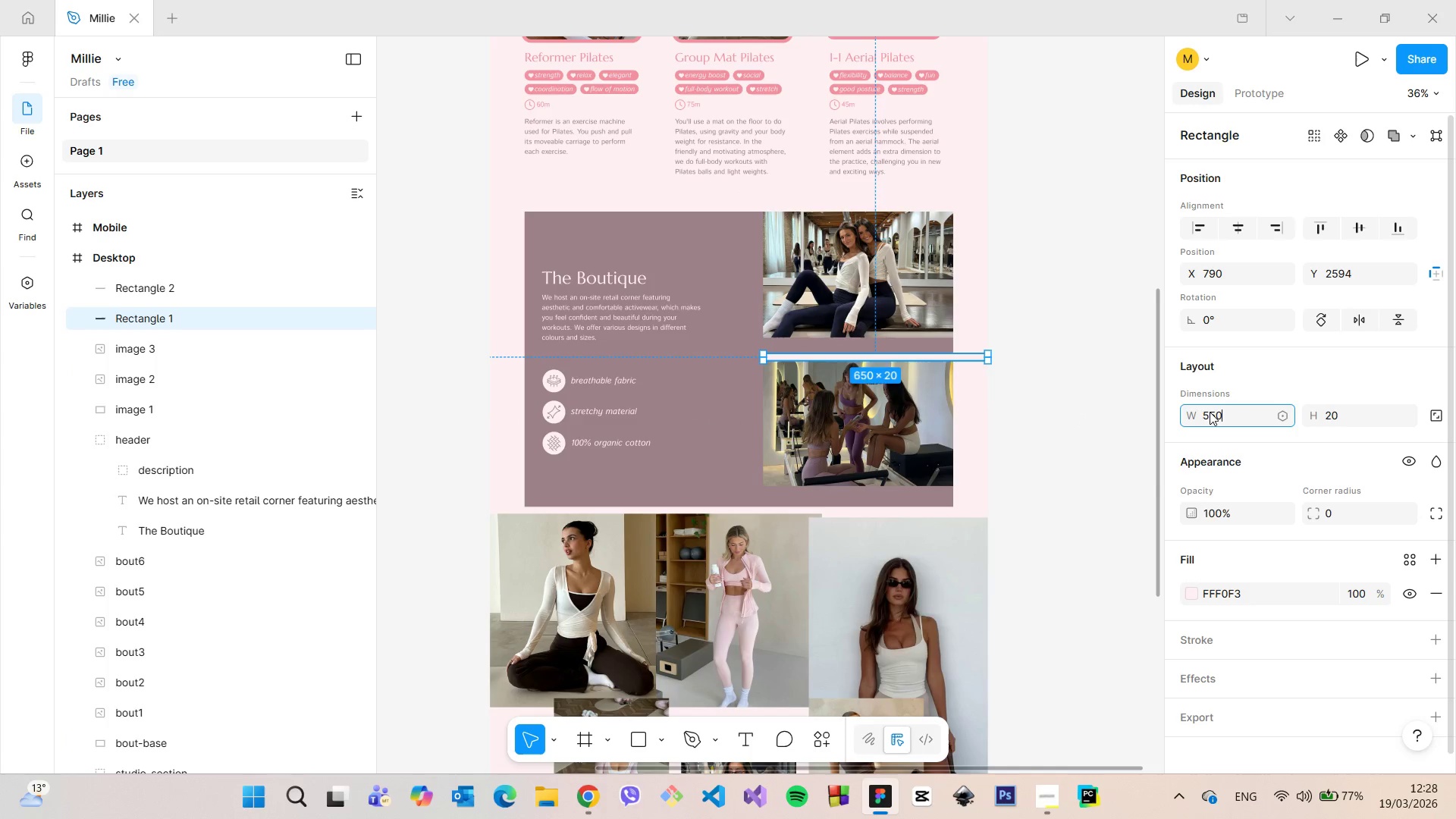 
key(Enter)
 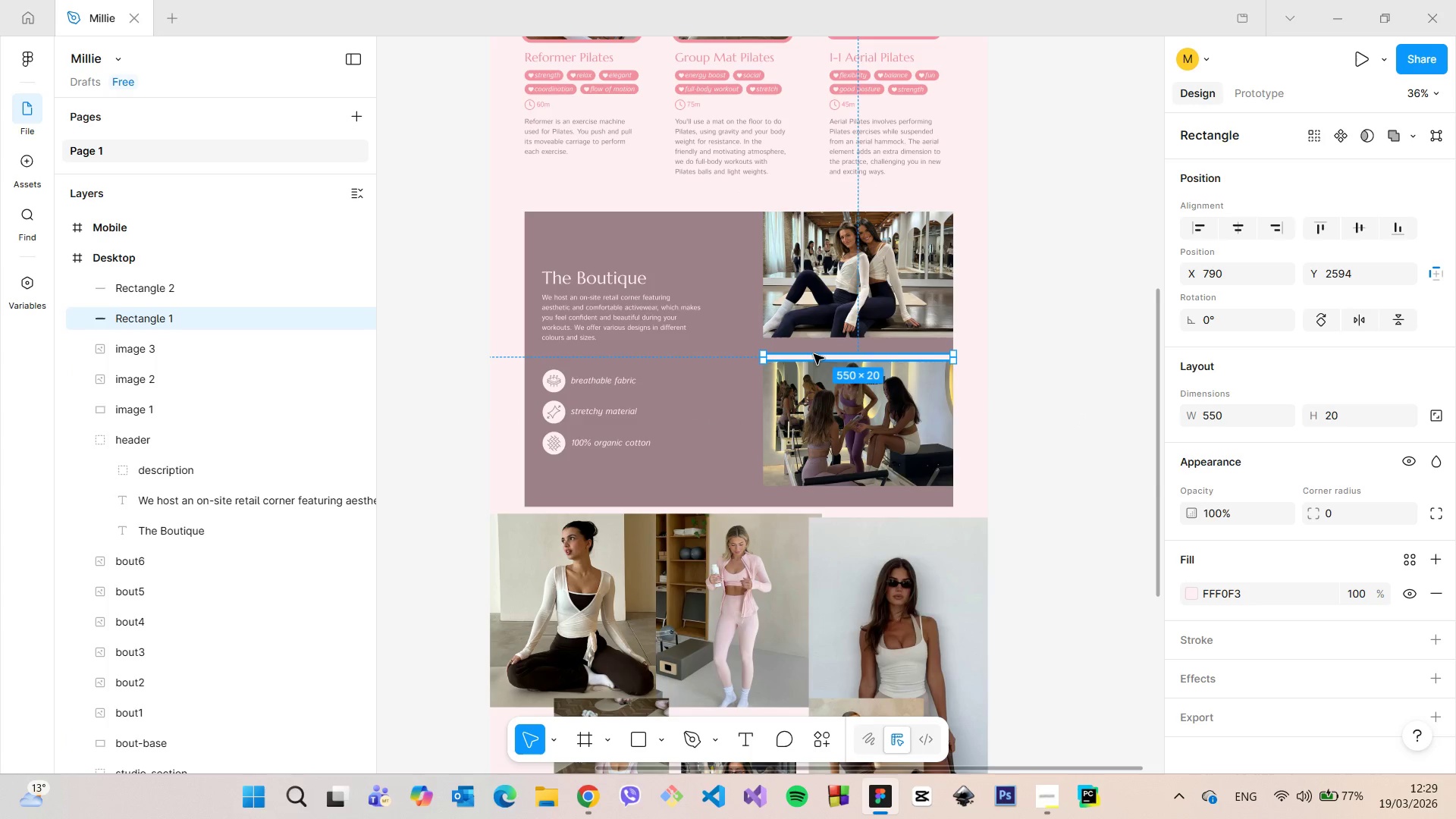 
left_click_drag(start_coordinate=[814, 354], to_coordinate=[813, 340])
 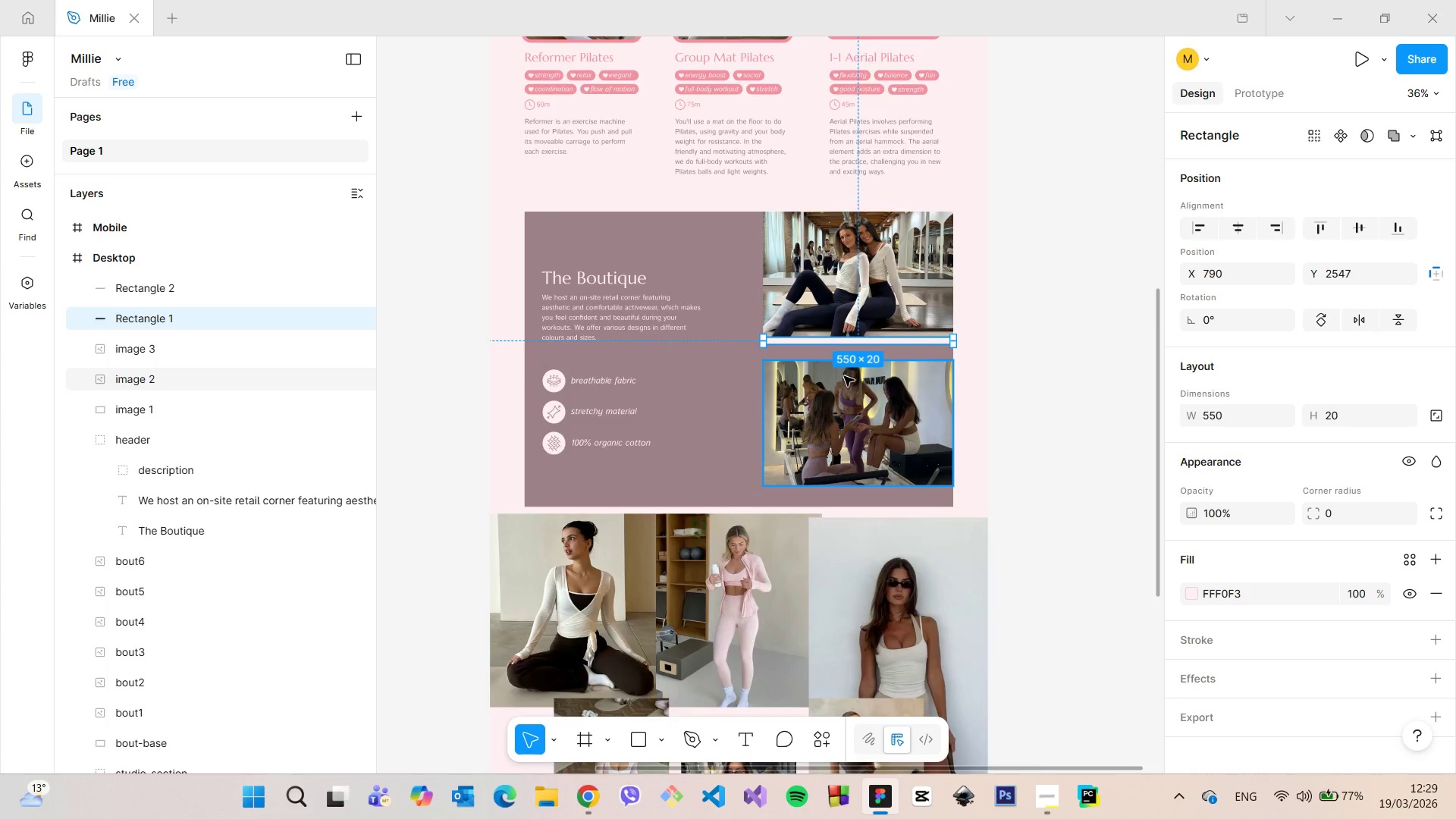 
scroll: coordinate [844, 376], scroll_direction: up, amount: 5.0
 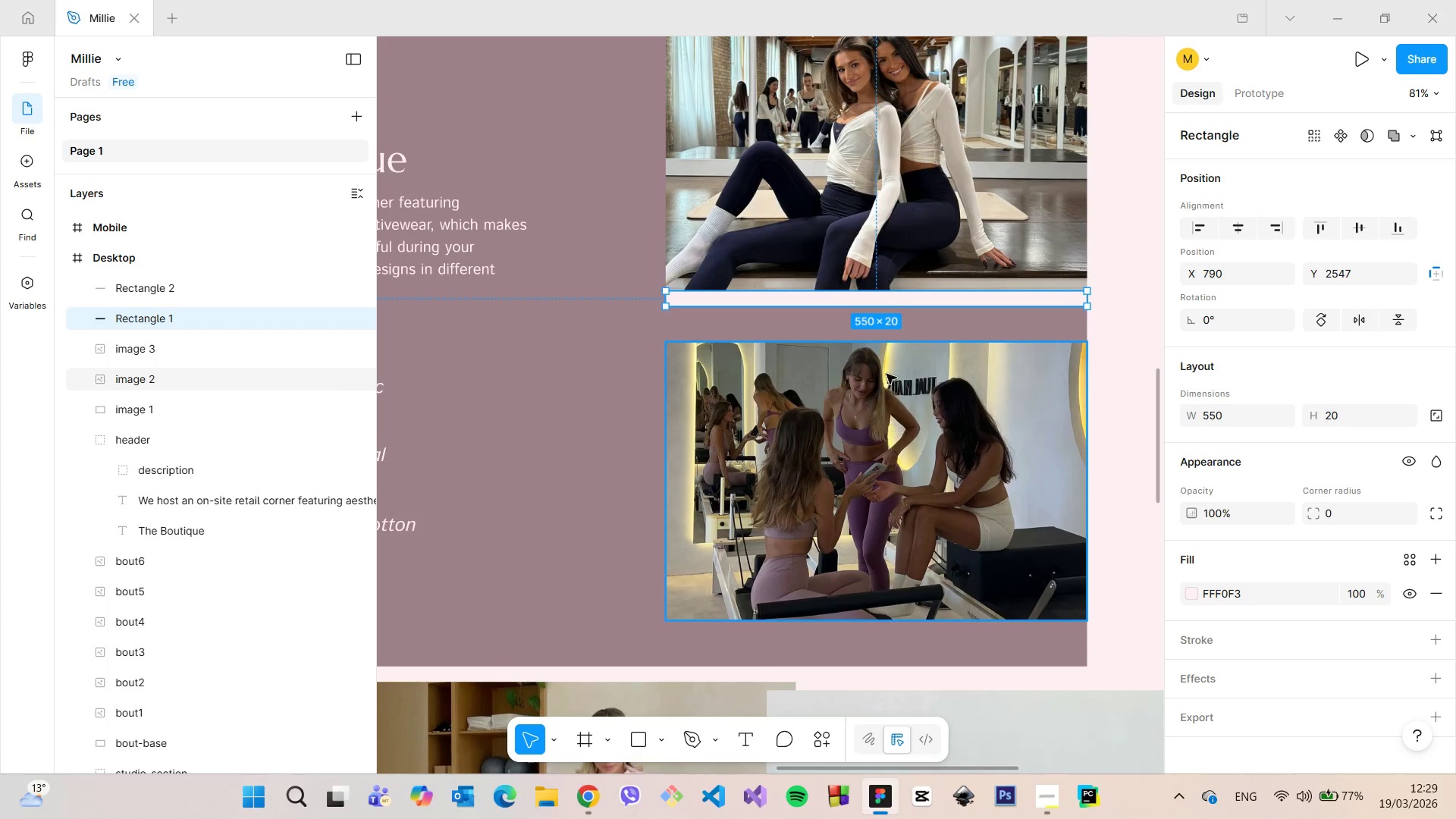 
left_click([918, 400])
 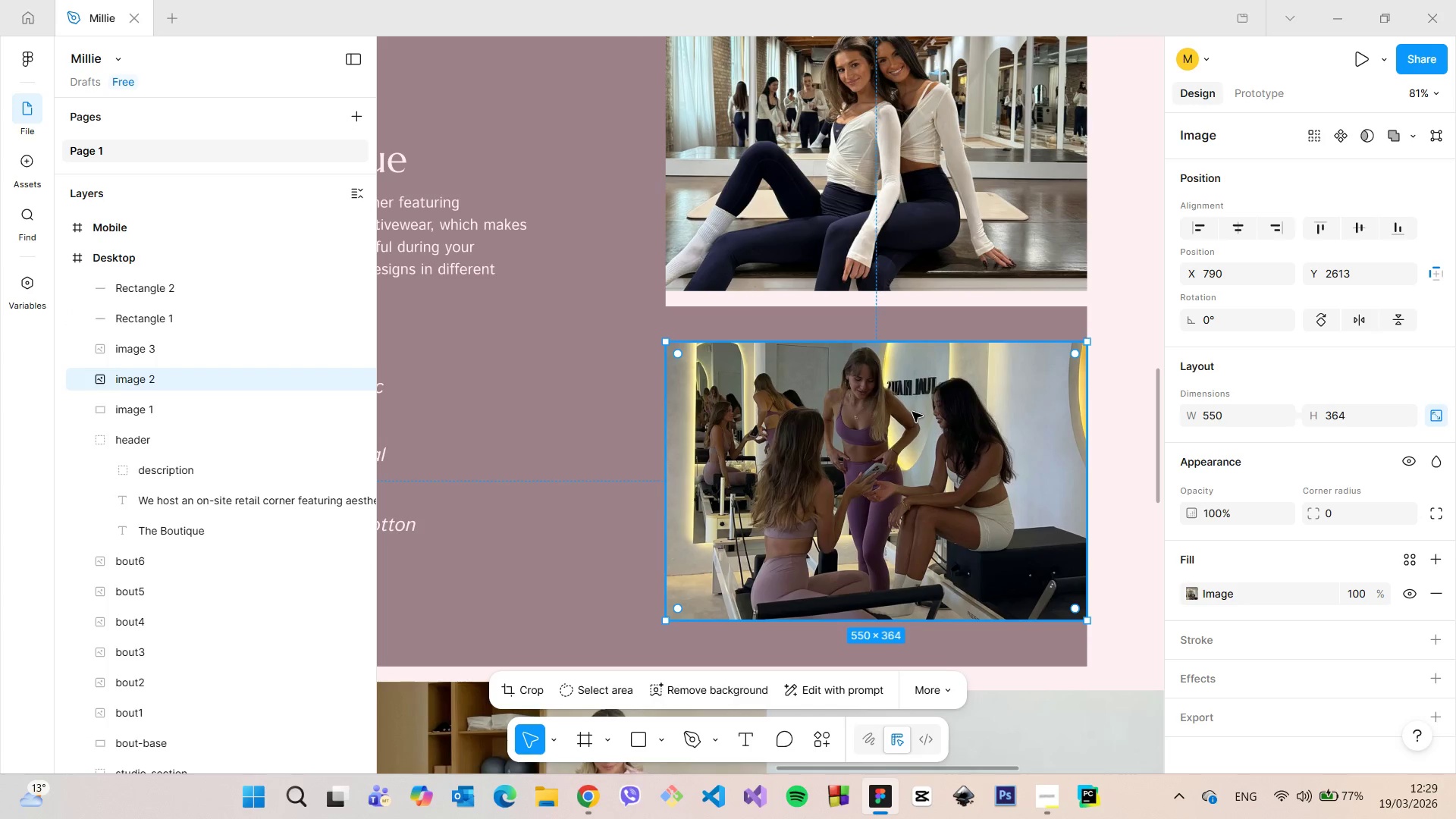 
left_click_drag(start_coordinate=[912, 412], to_coordinate=[912, 378])
 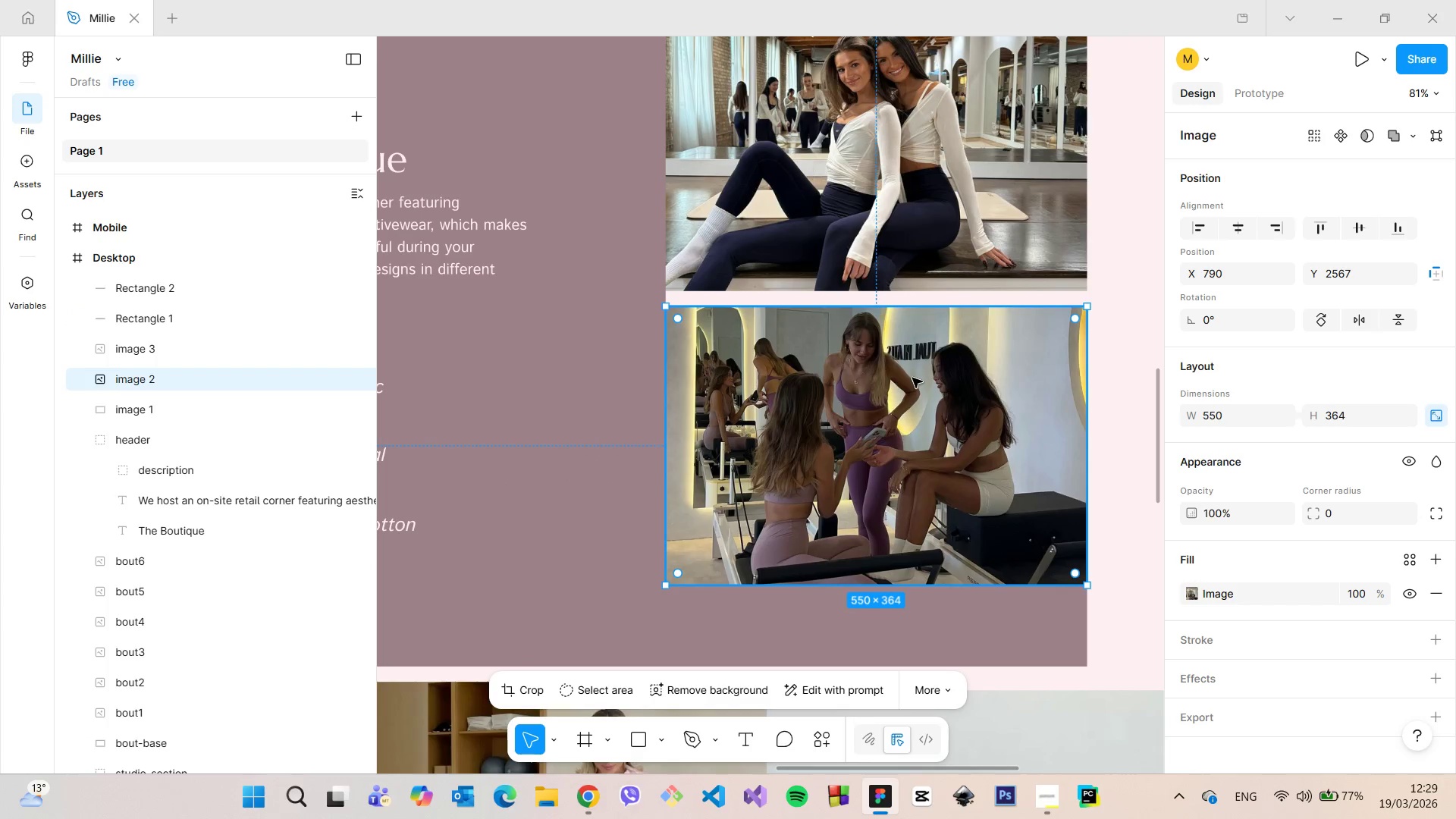 
scroll: coordinate [912, 378], scroll_direction: down, amount: 5.0
 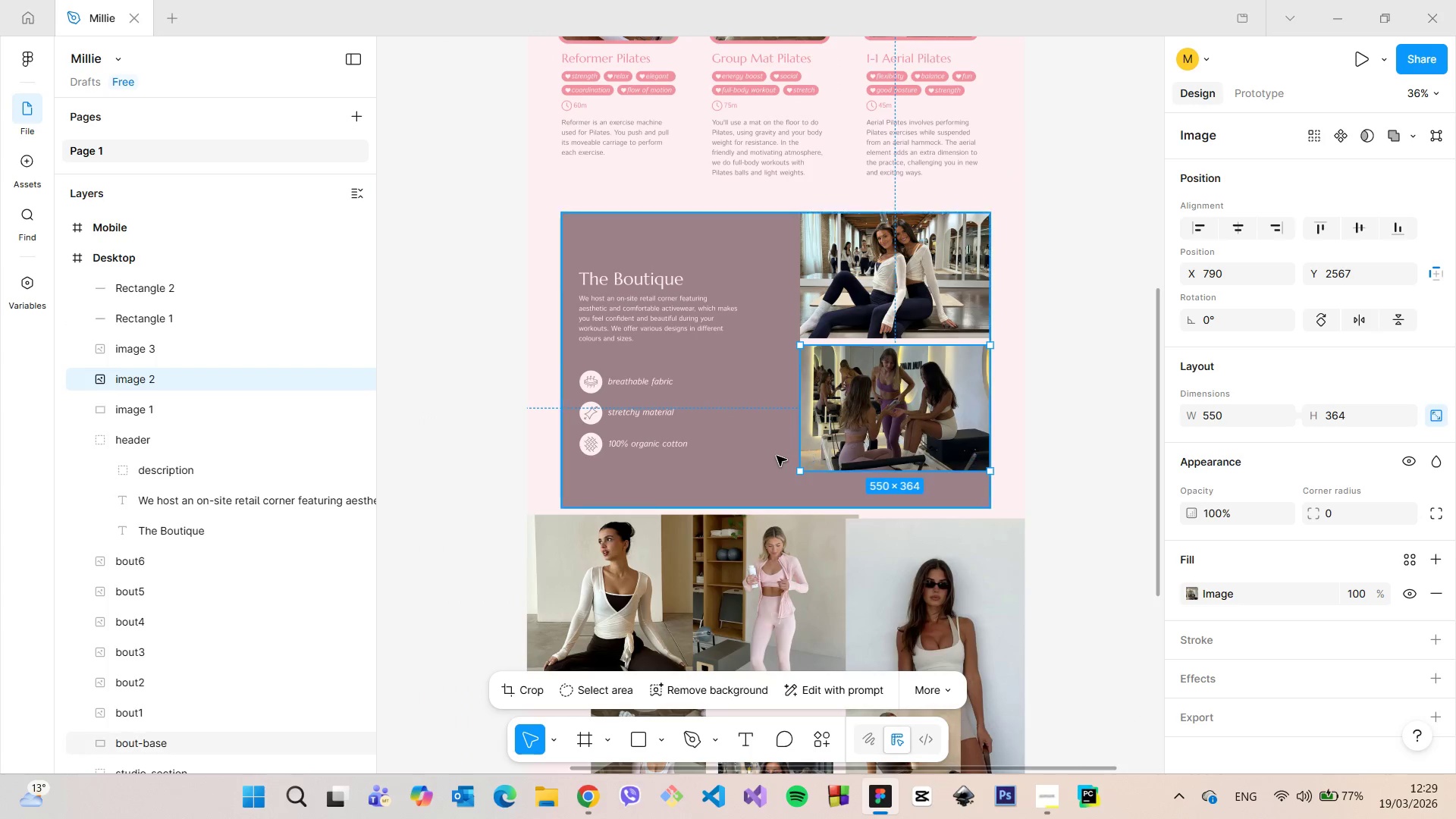 
left_click([777, 456])
 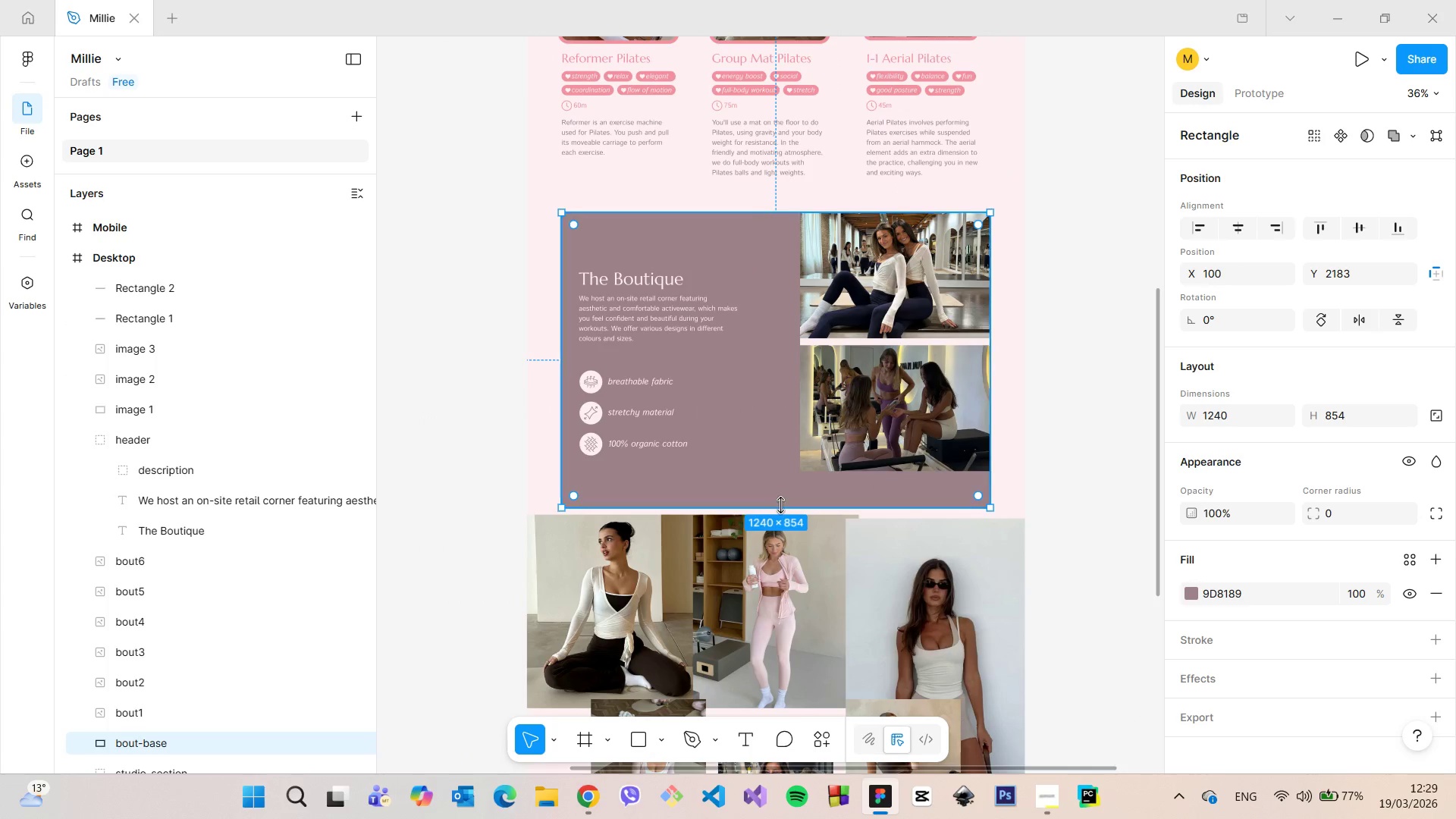 
left_click_drag(start_coordinate=[779, 506], to_coordinate=[782, 472])
 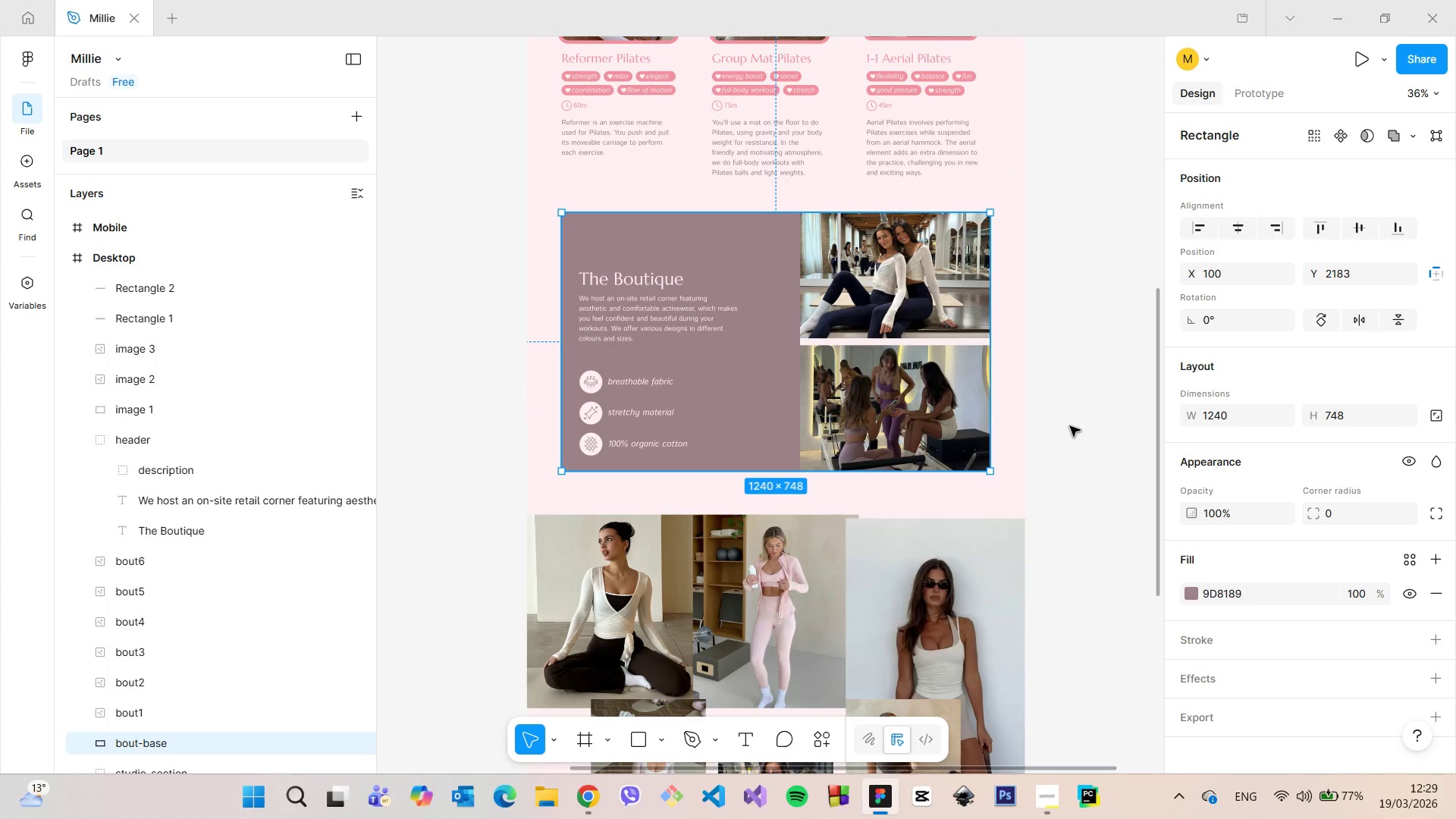 
left_click([1071, 426])
 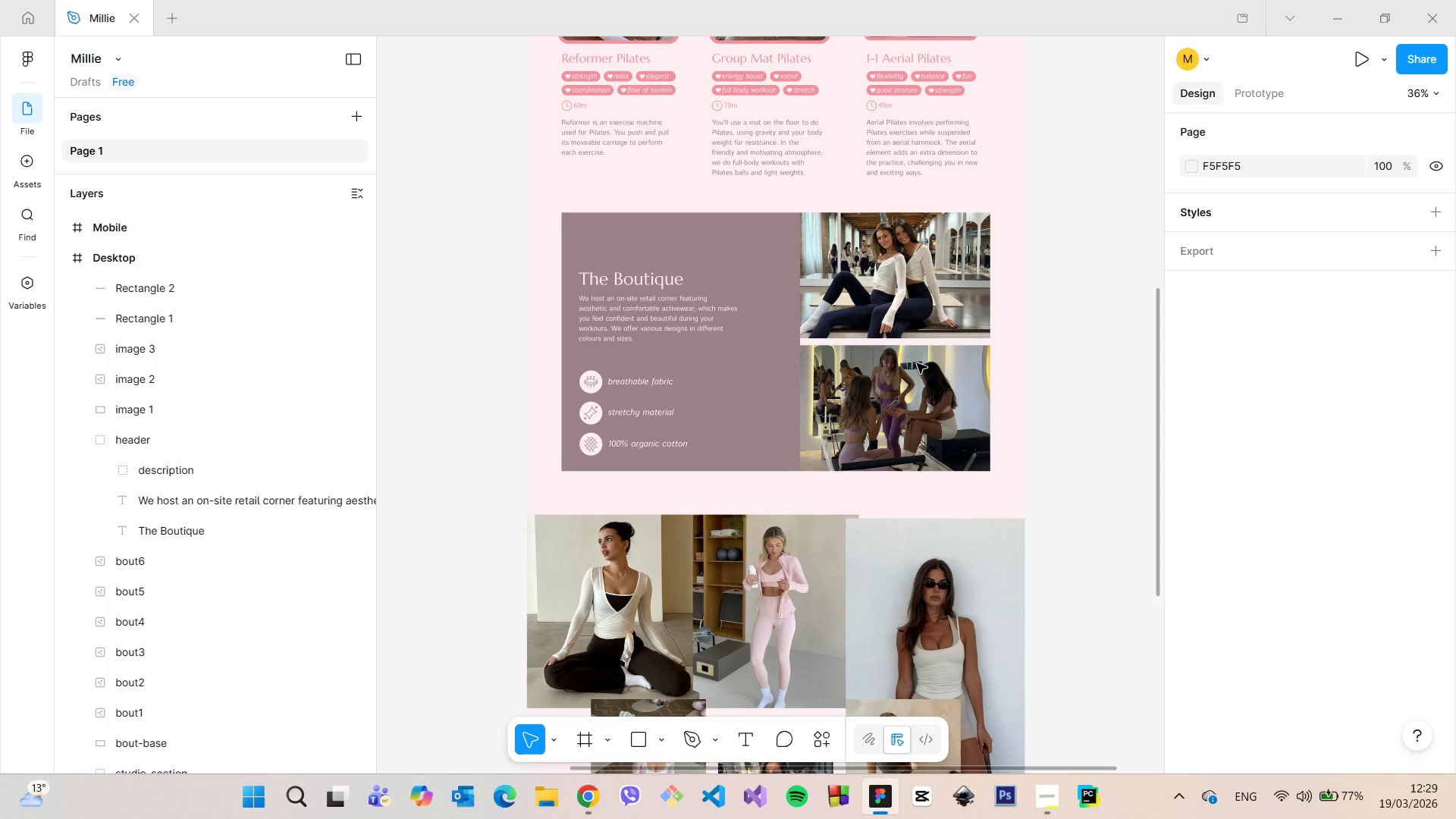 
left_click([784, 281])
 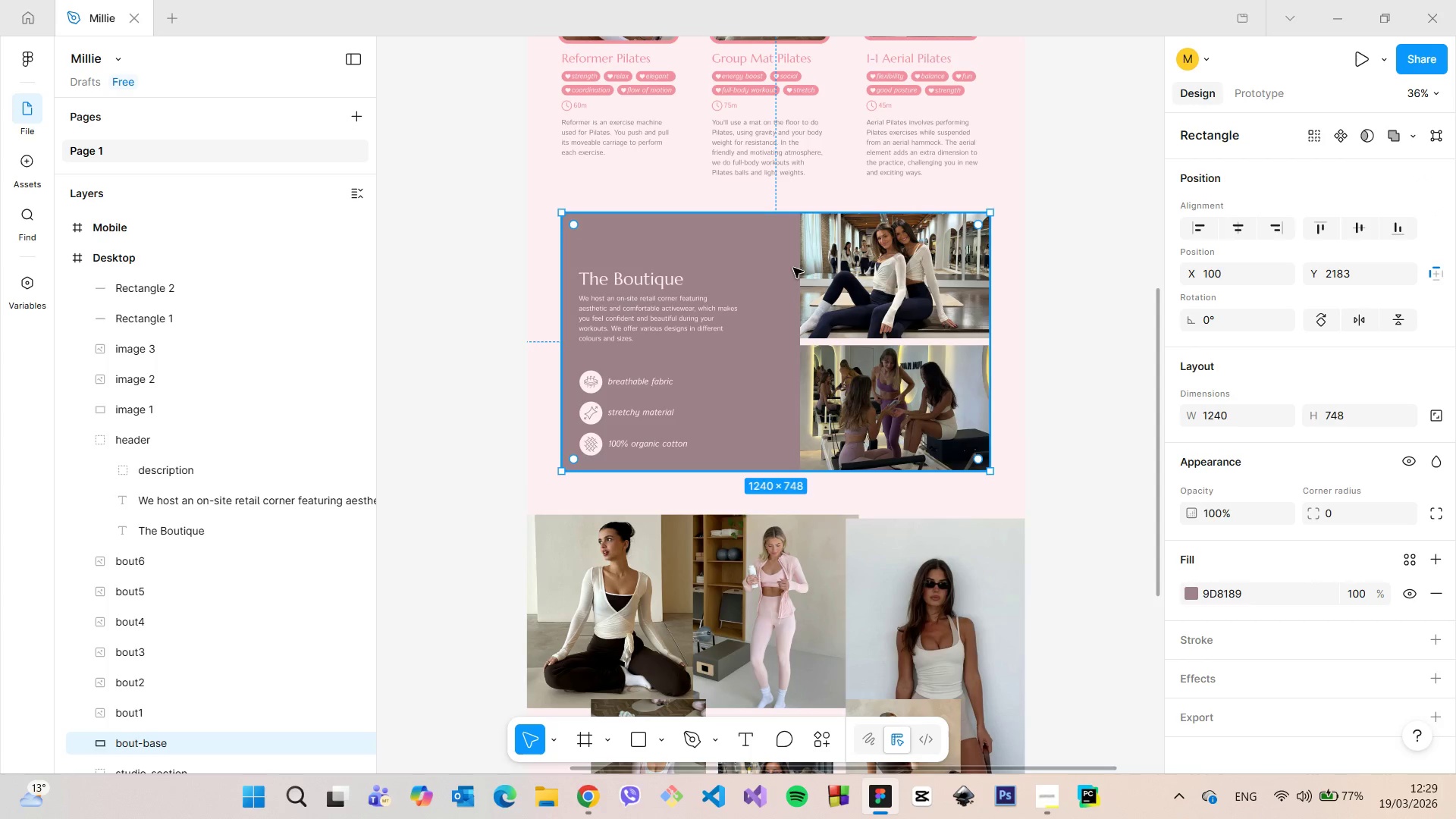 
hold_key(key=AltLeft, duration=1.52)
 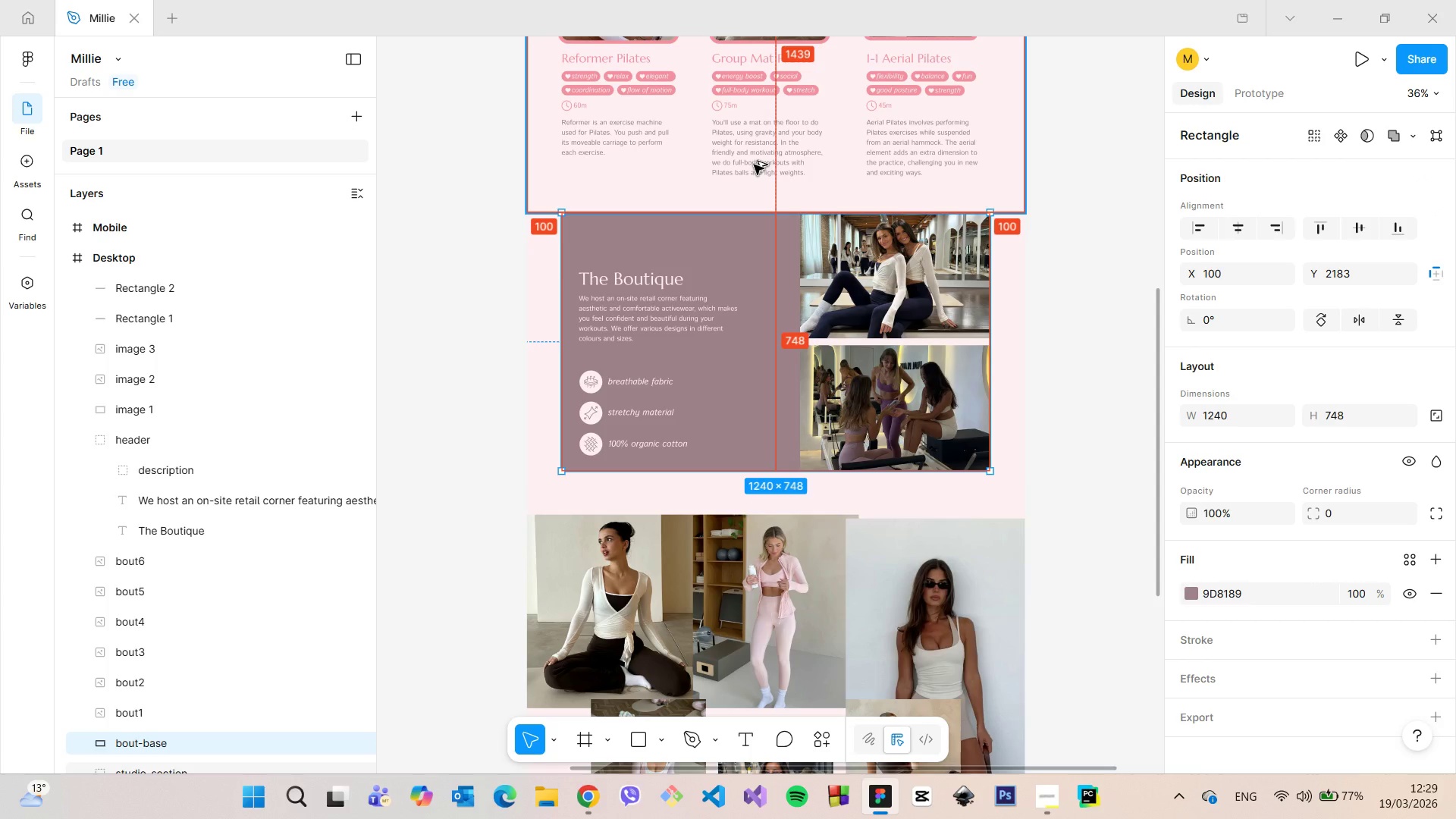 
hold_key(key=AltLeft, duration=0.72)
 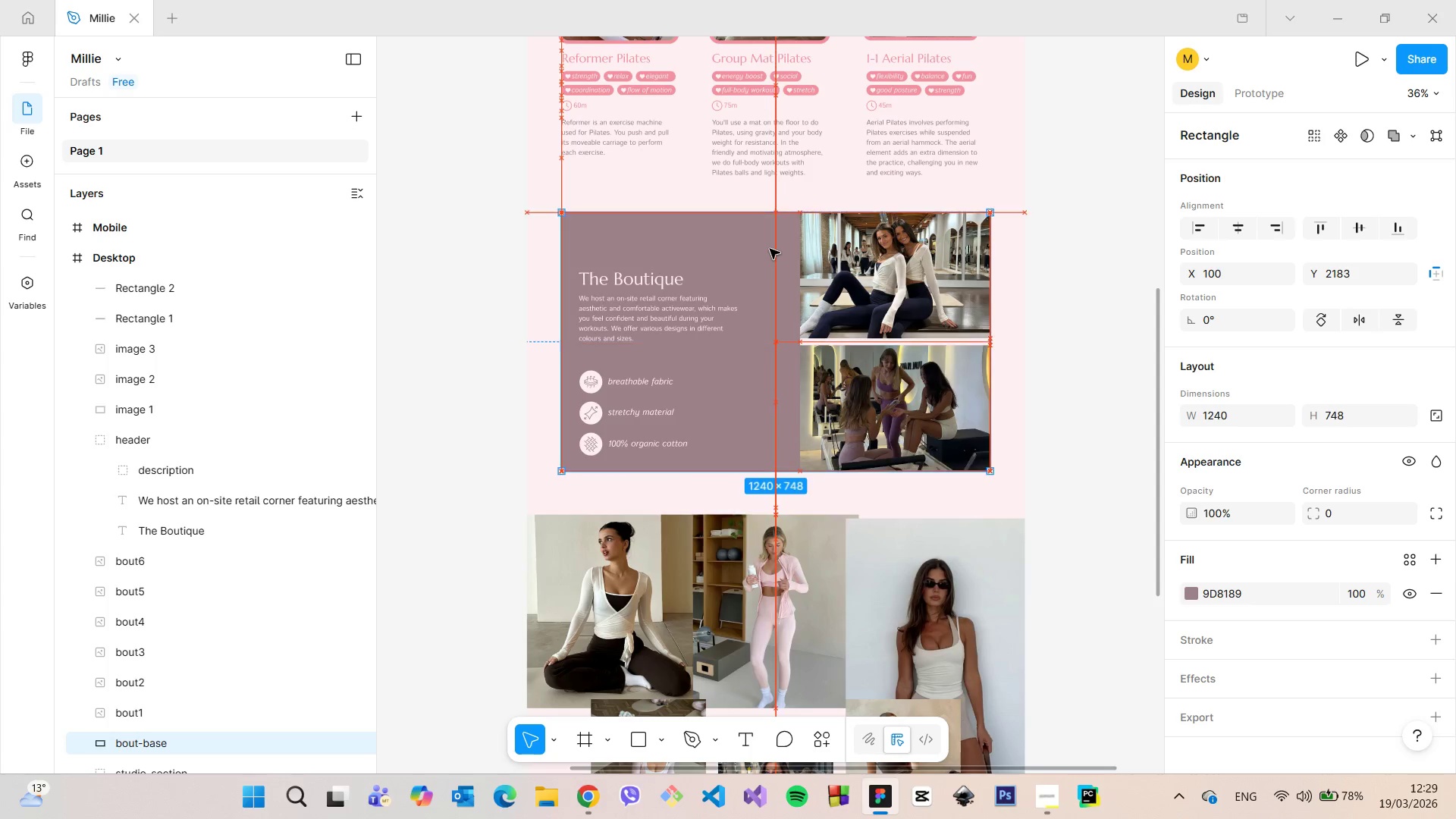 
wait(10.73)
 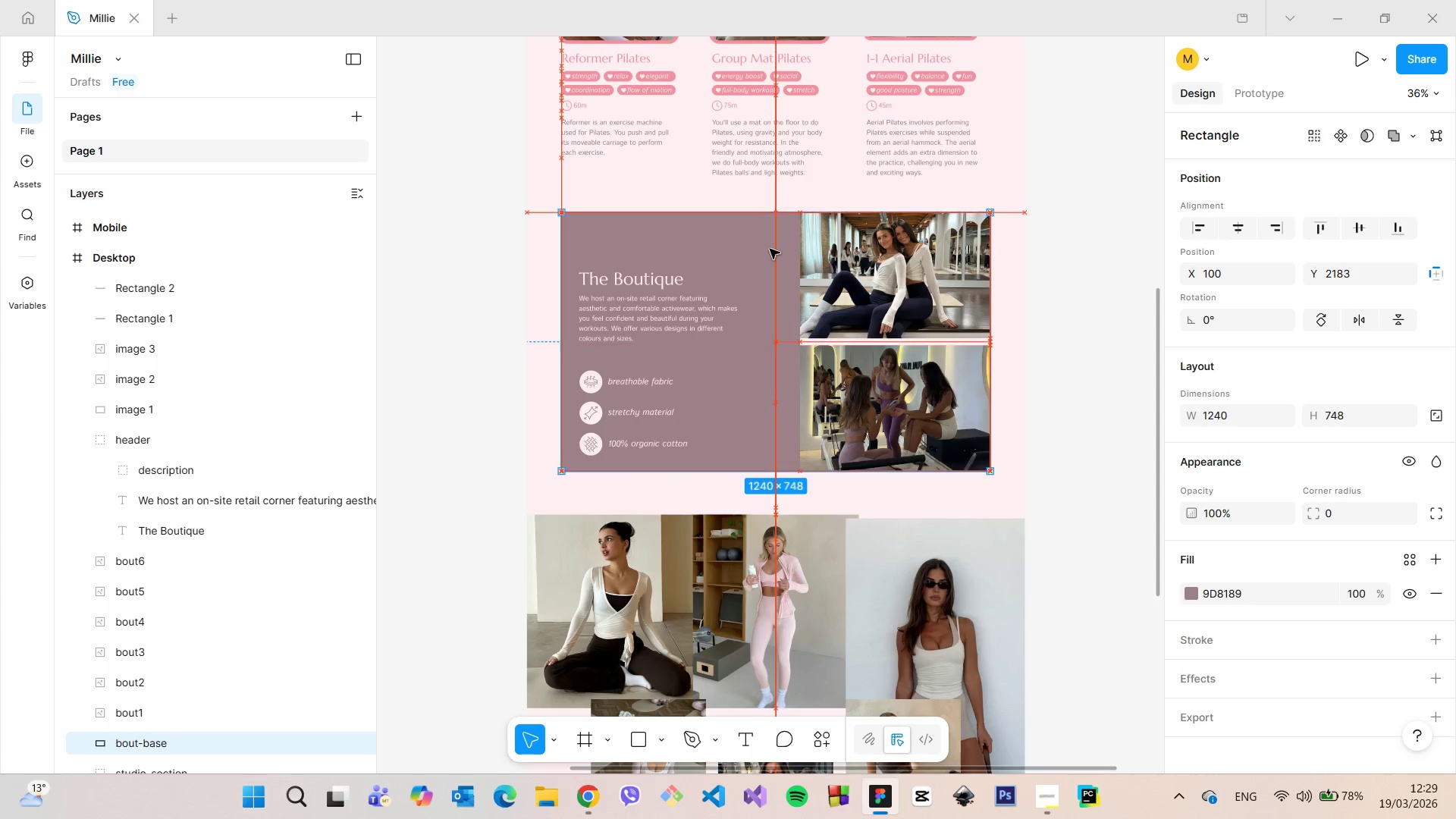 
hold_key(key=AltLeft, duration=0.86)
 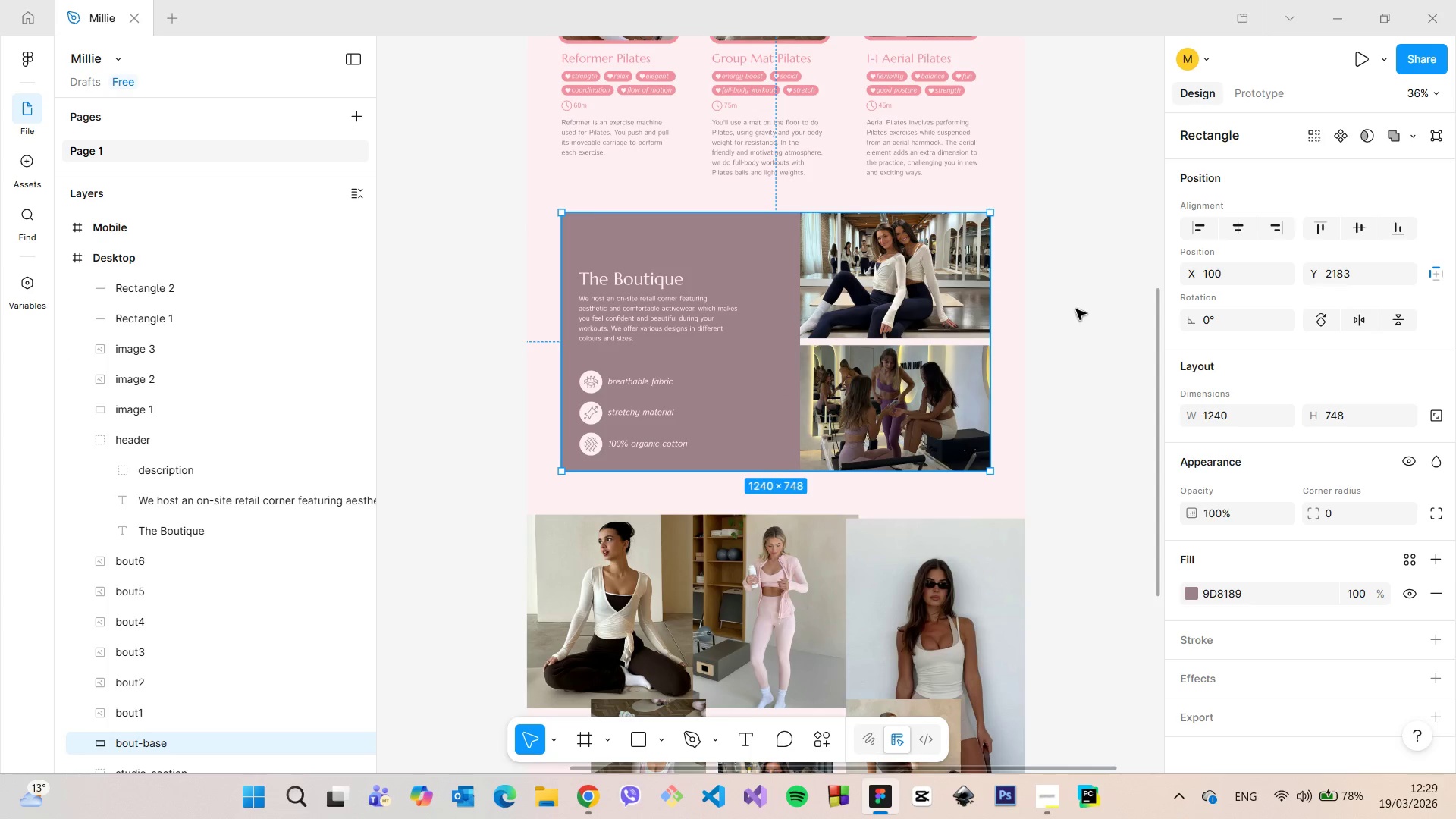 
left_click([1076, 309])
 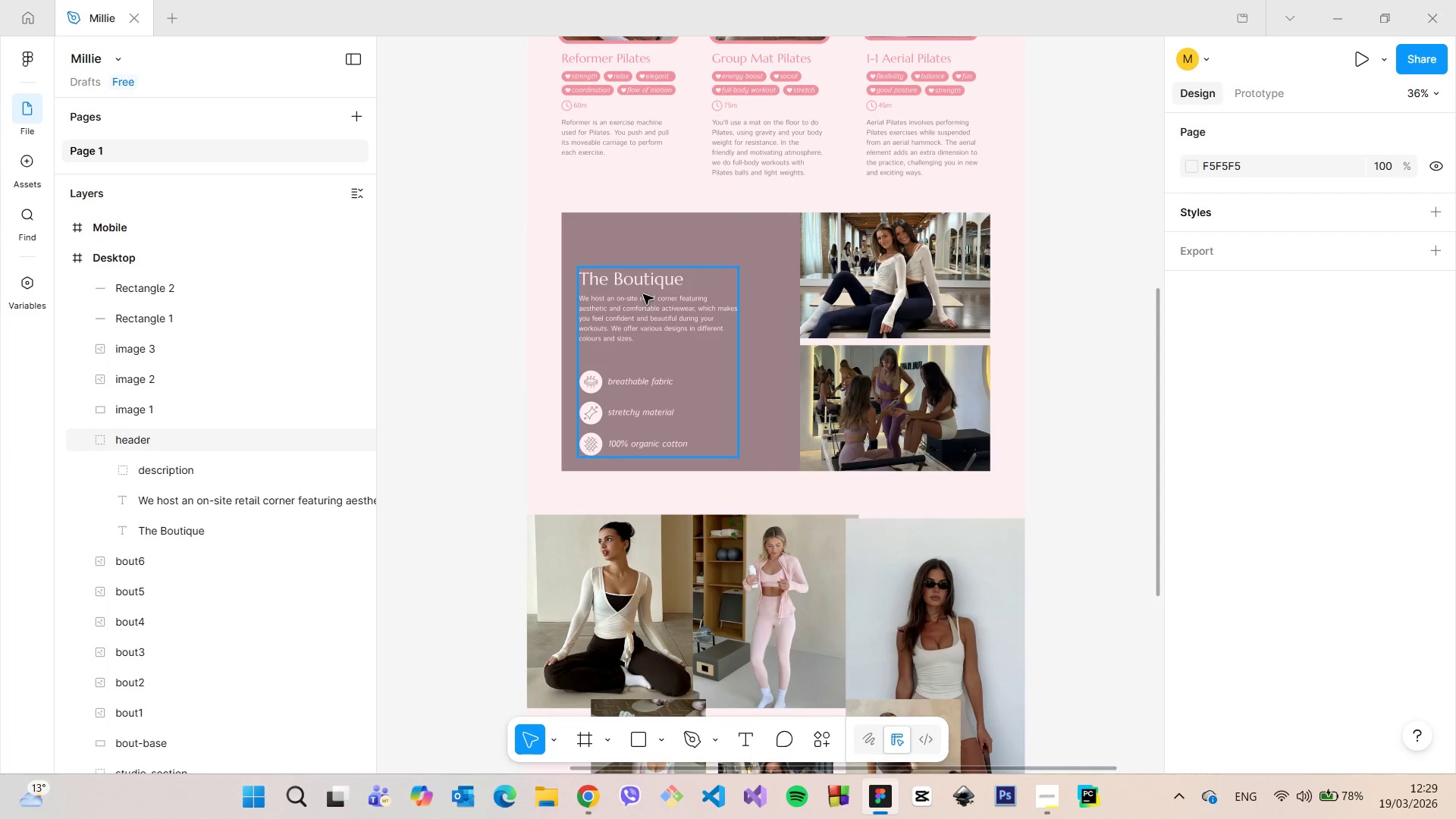 
left_click([643, 294])
 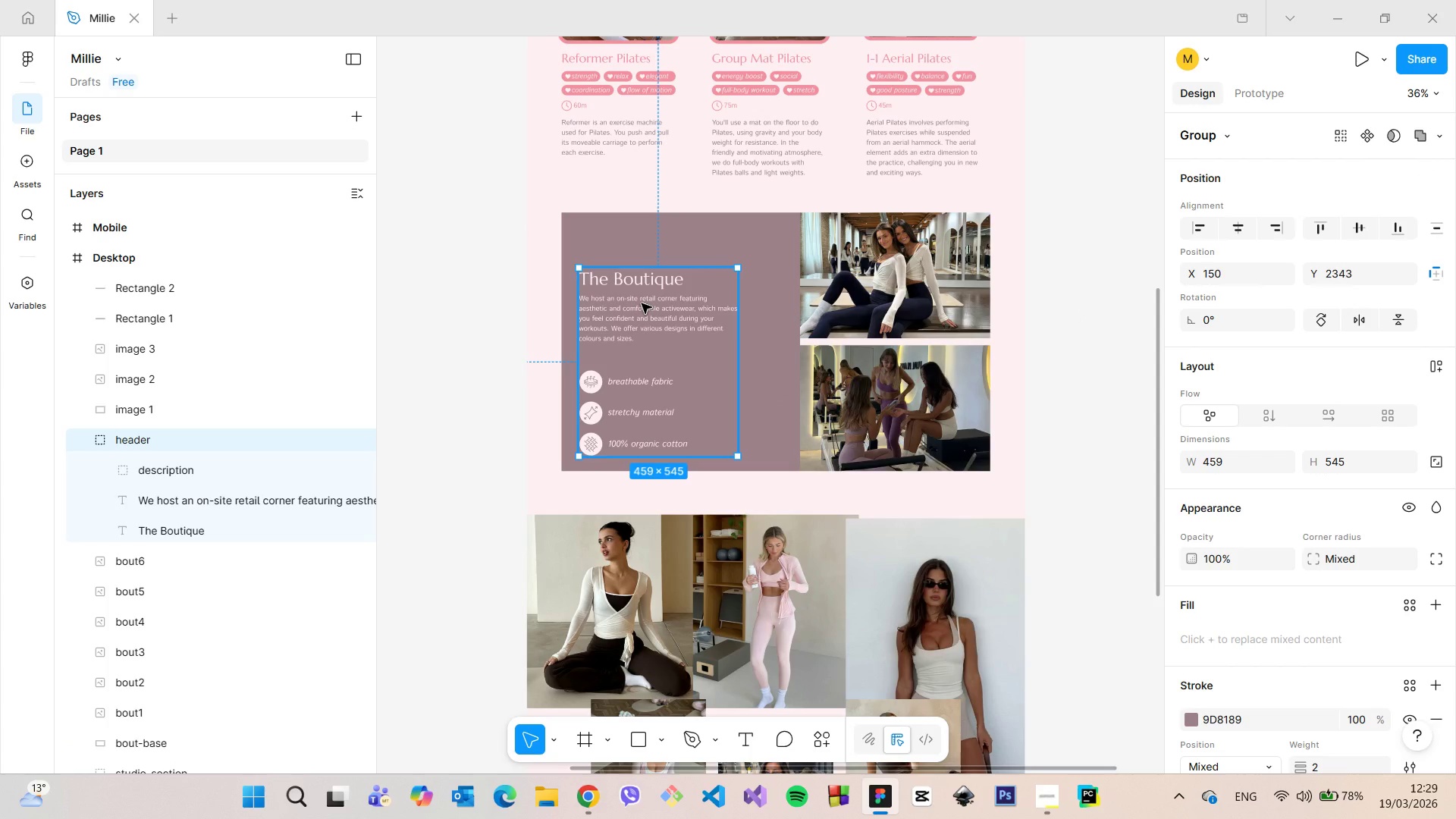 
left_click_drag(start_coordinate=[642, 302], to_coordinate=[642, 281])
 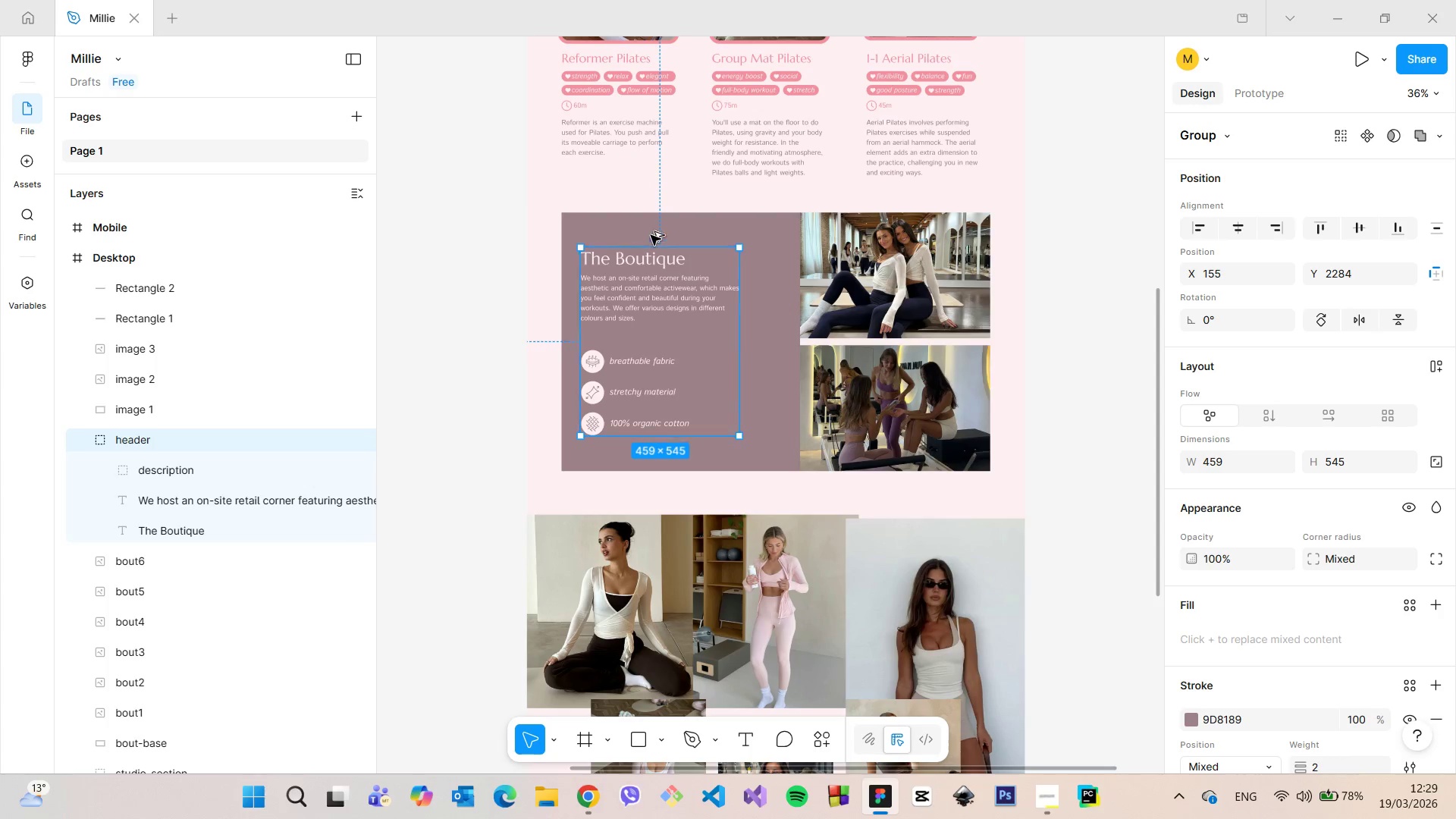 
hold_key(key=AltLeft, duration=1.01)
 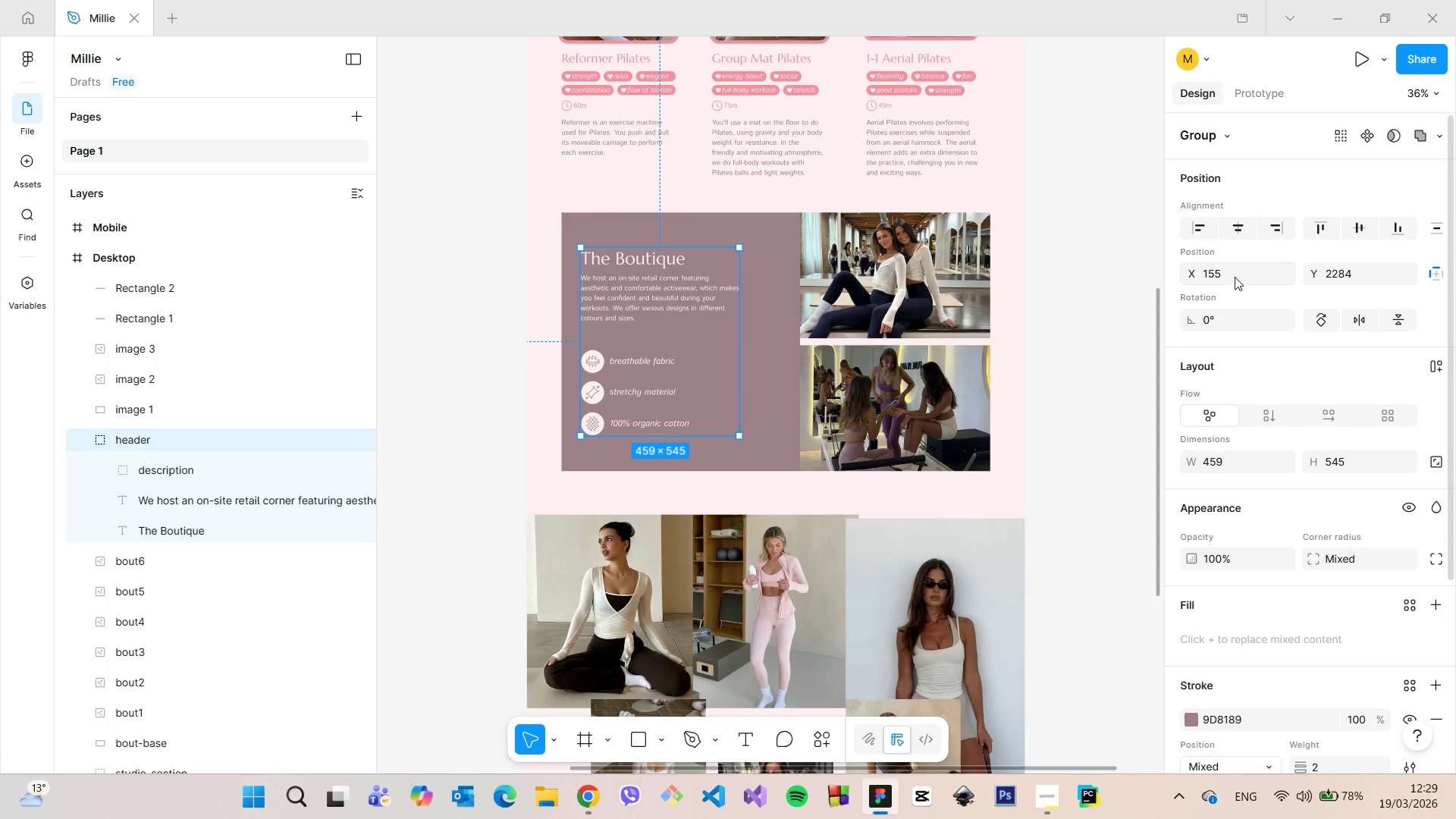 
left_click_drag(start_coordinate=[1235, 277], to_coordinate=[1217, 273])
 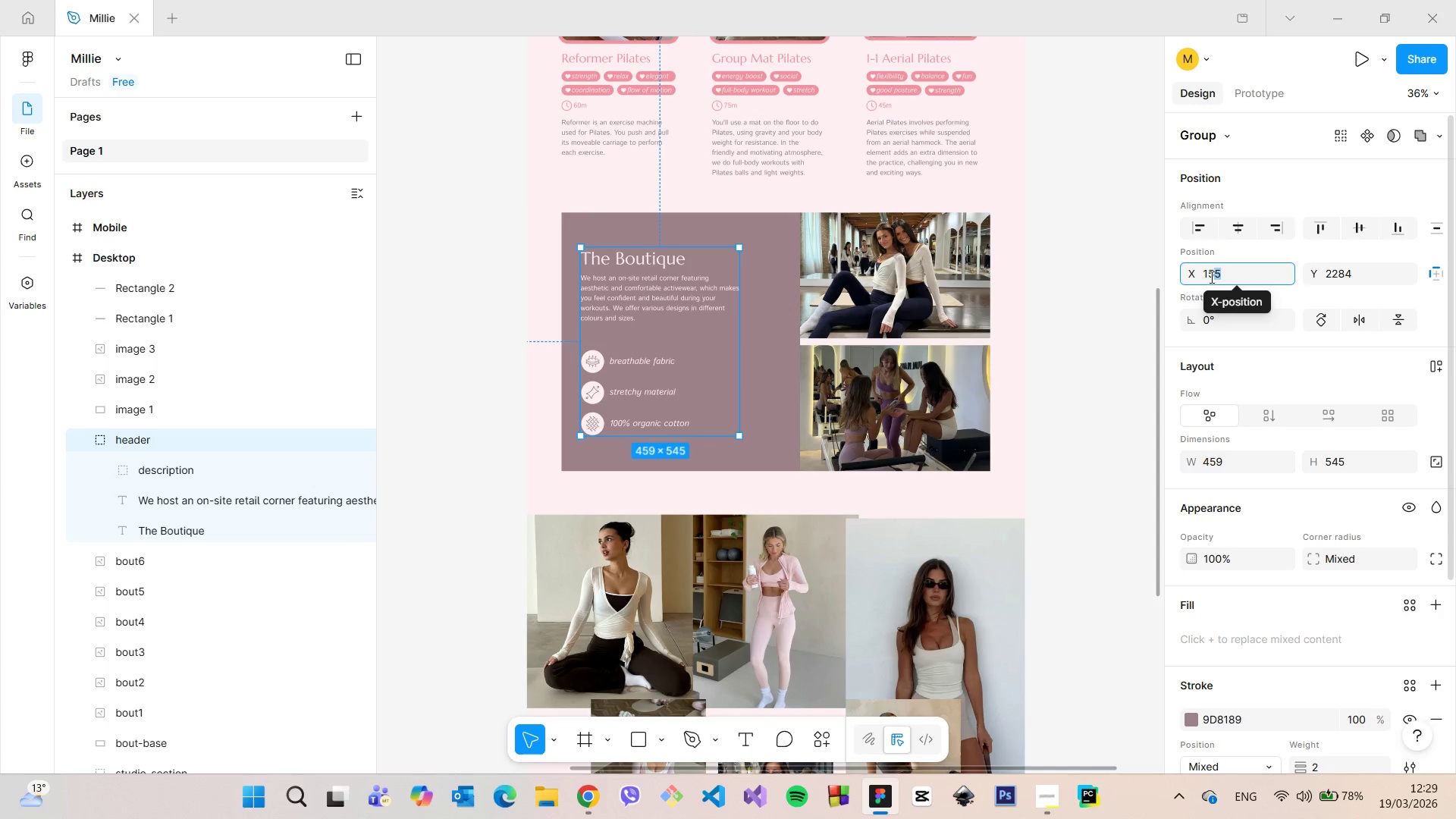 
key(0)
 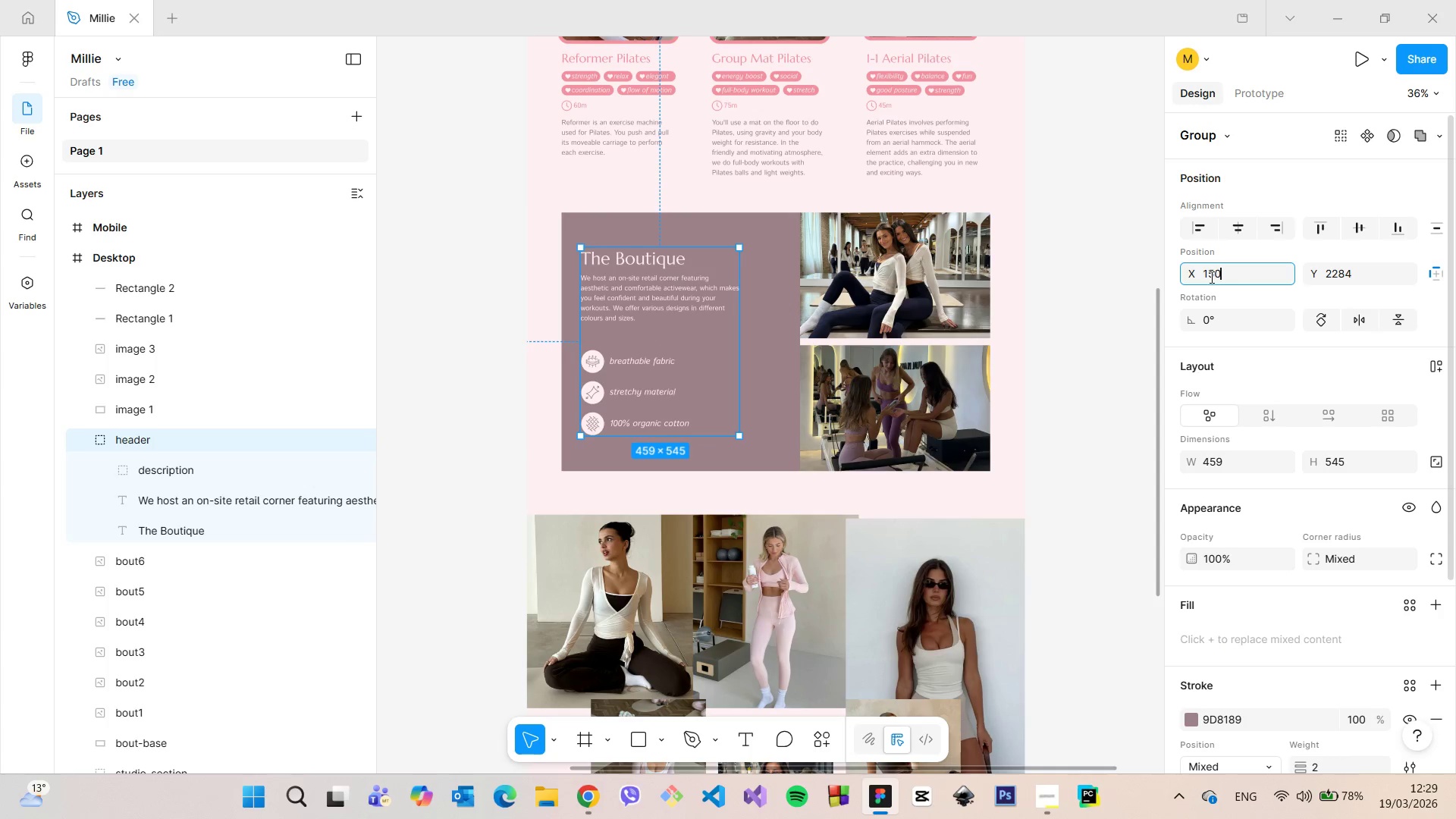 
key(Enter)
 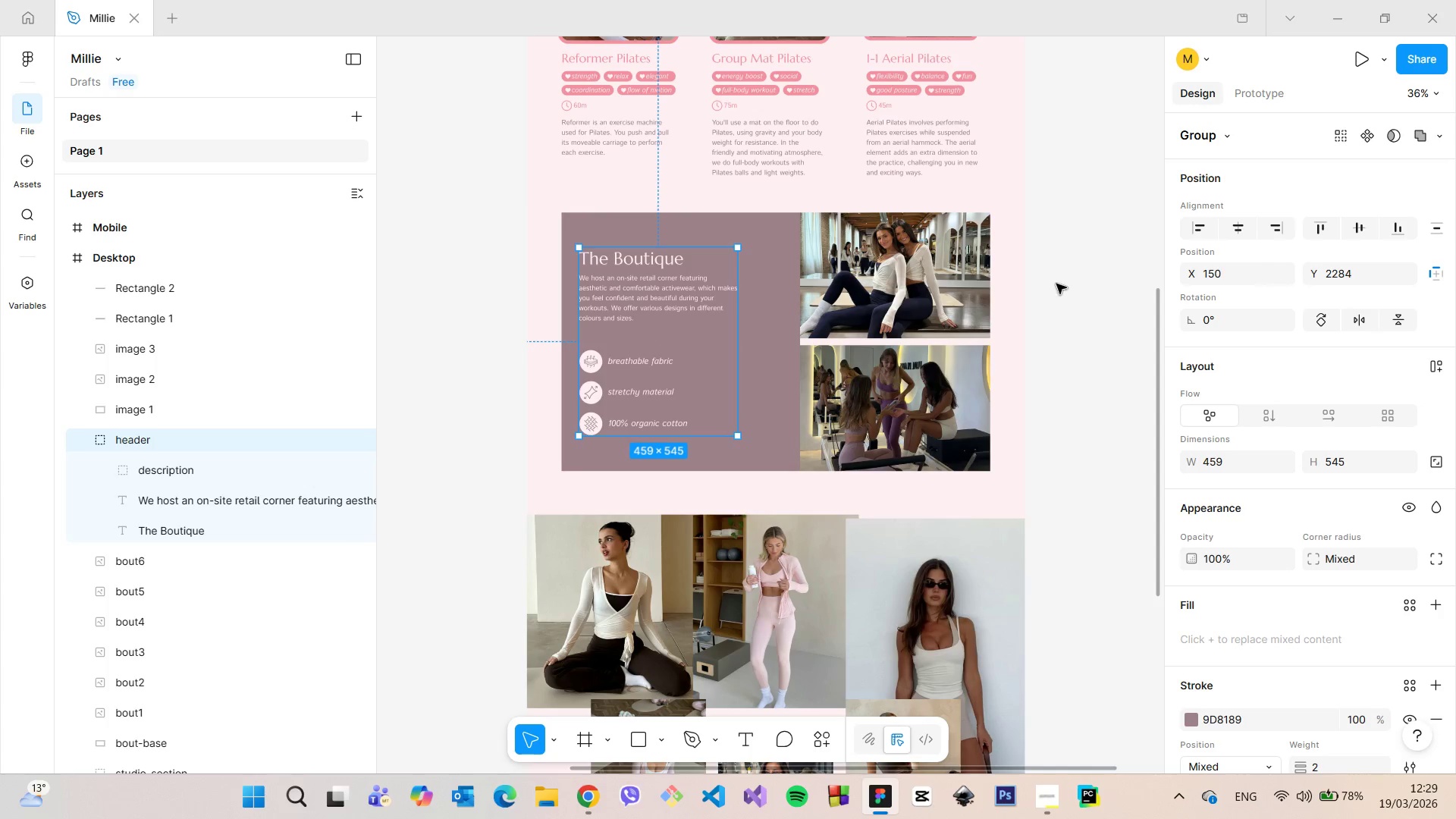 
left_click([1089, 288])
 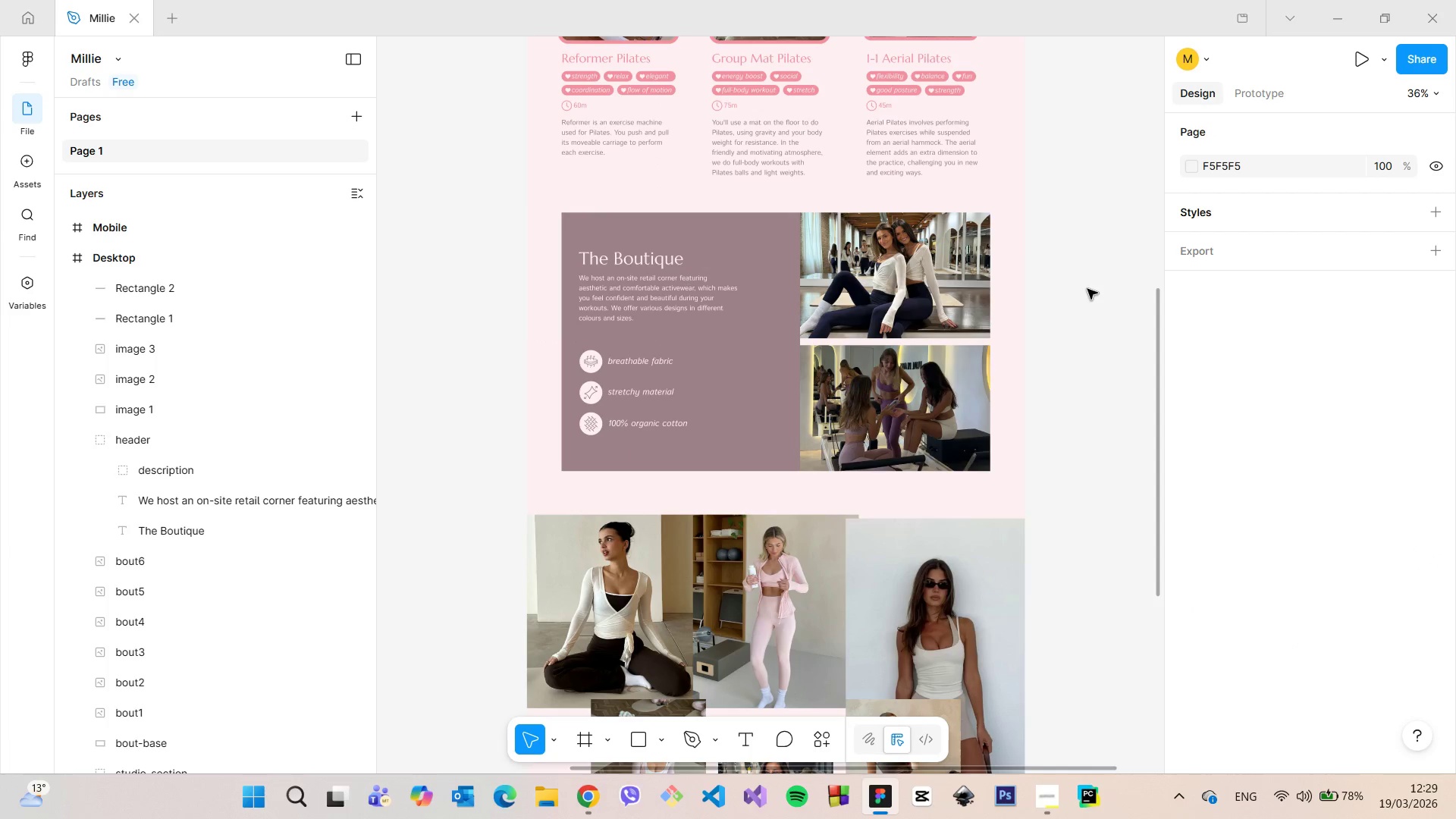 
scroll: coordinate [1088, 290], scroll_direction: down, amount: 3.0
 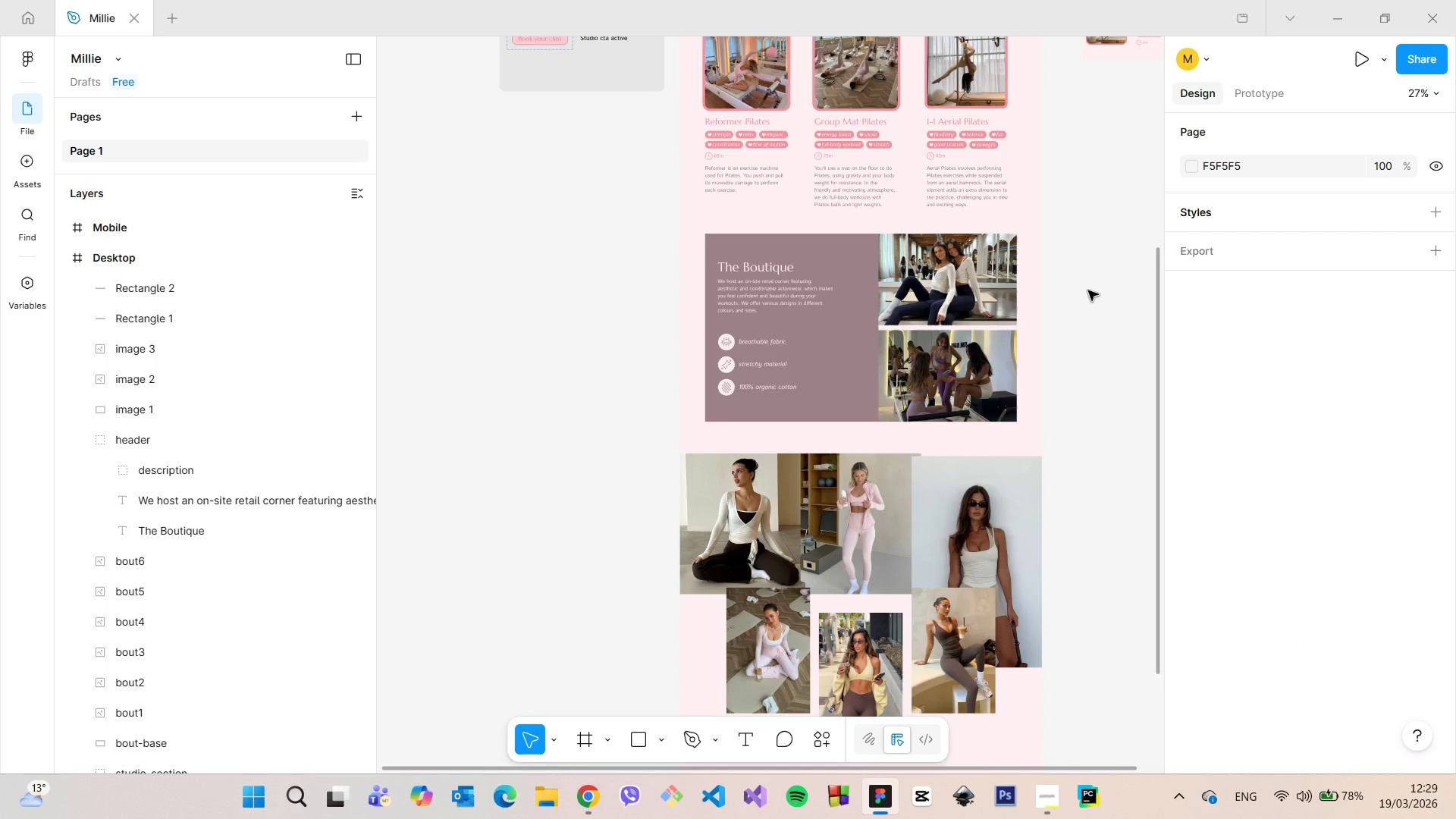 
scroll: coordinate [1088, 290], scroll_direction: up, amount: 7.0
 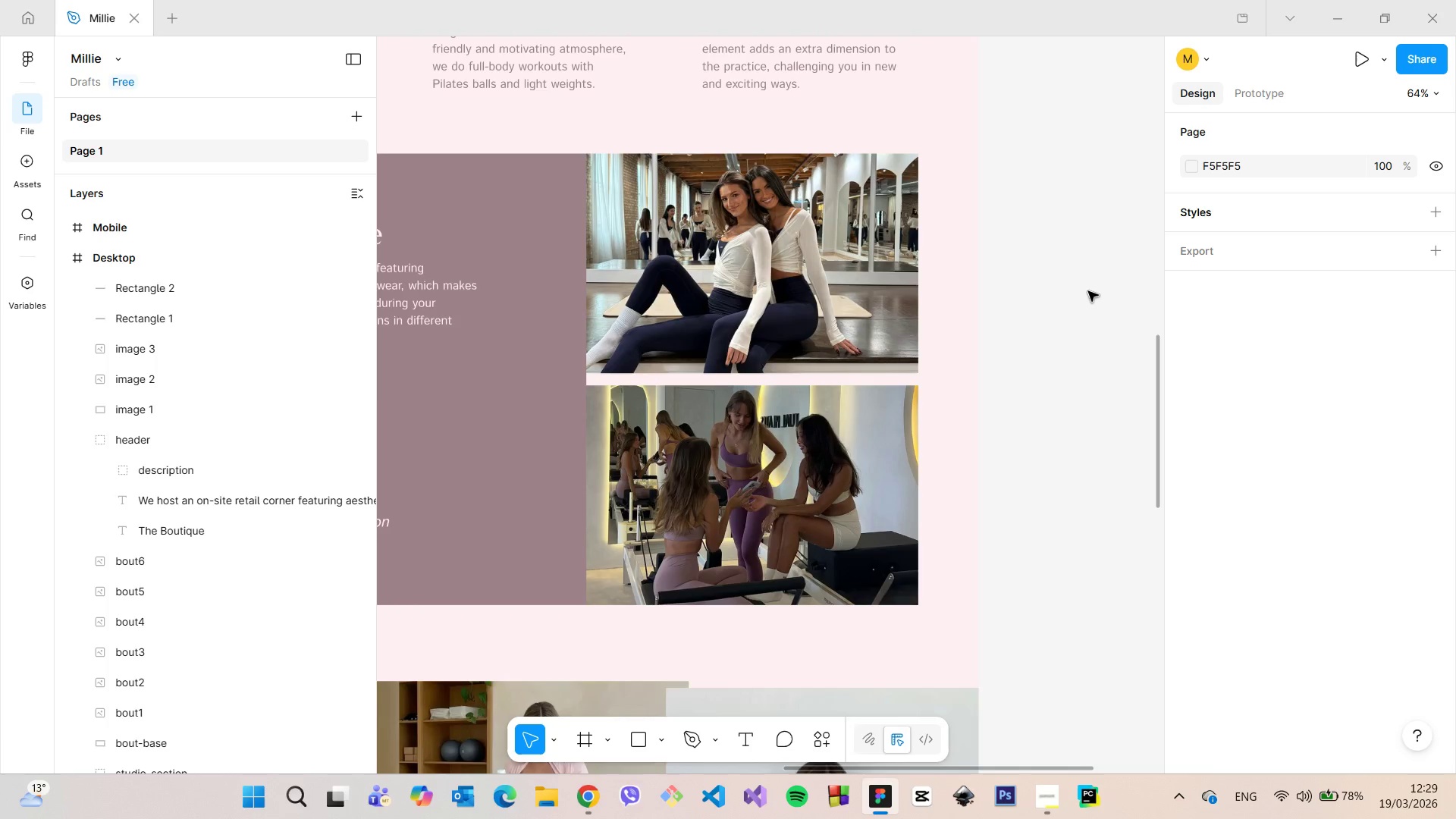 
scroll: coordinate [1088, 291], scroll_direction: down, amount: 5.0
 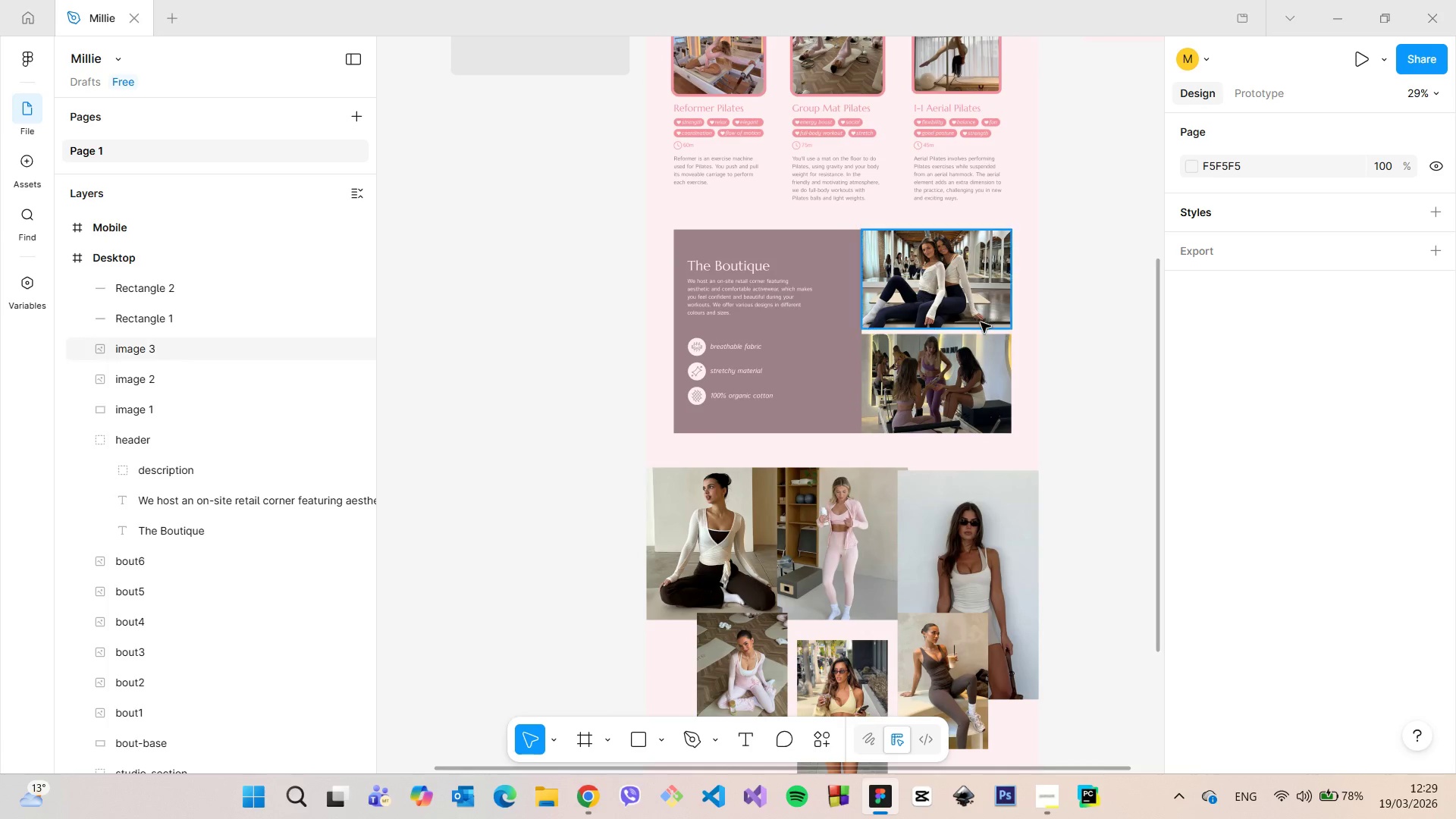 
scroll: coordinate [975, 328], scroll_direction: up, amount: 4.0
 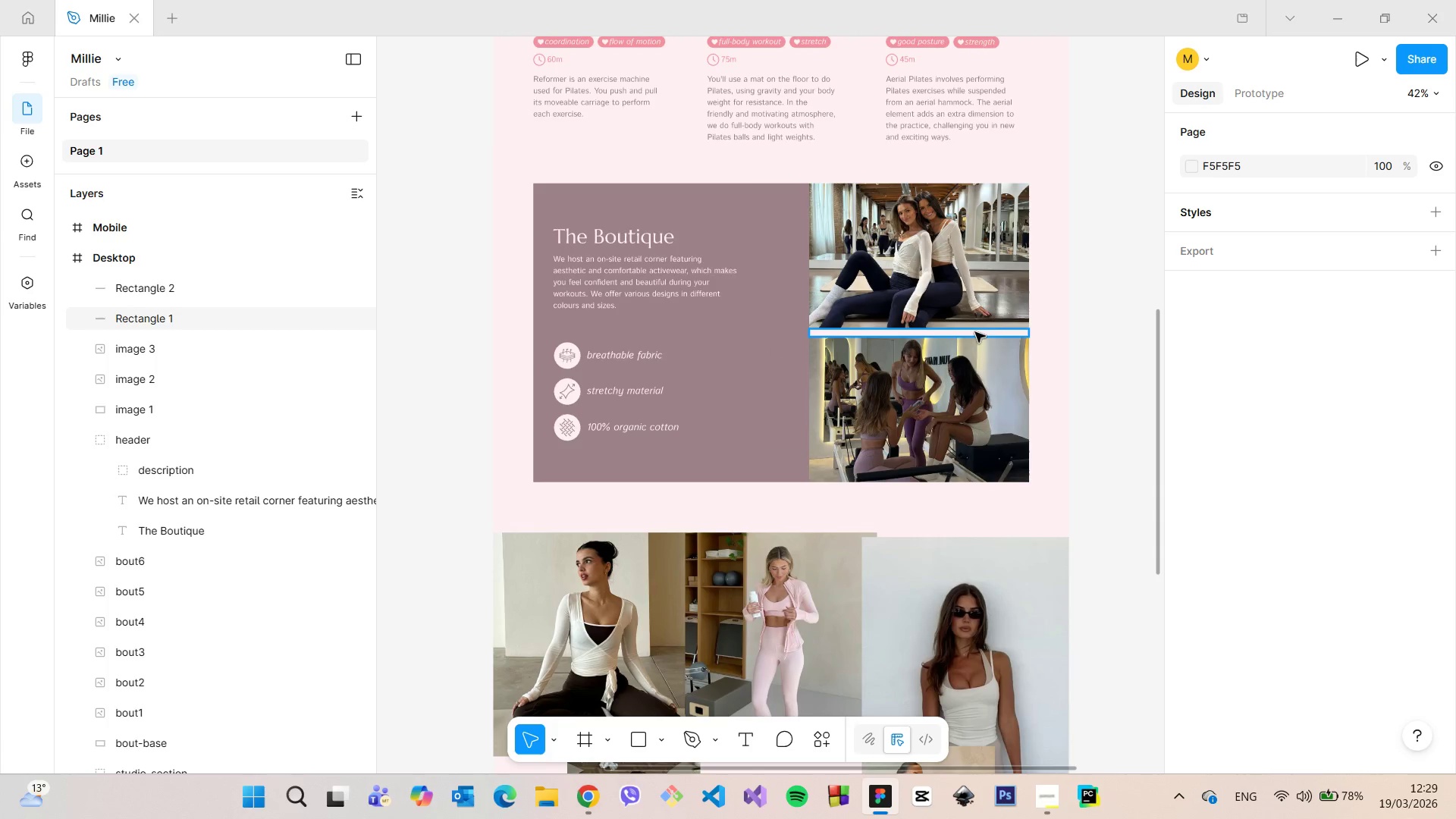 
left_click([975, 333])
 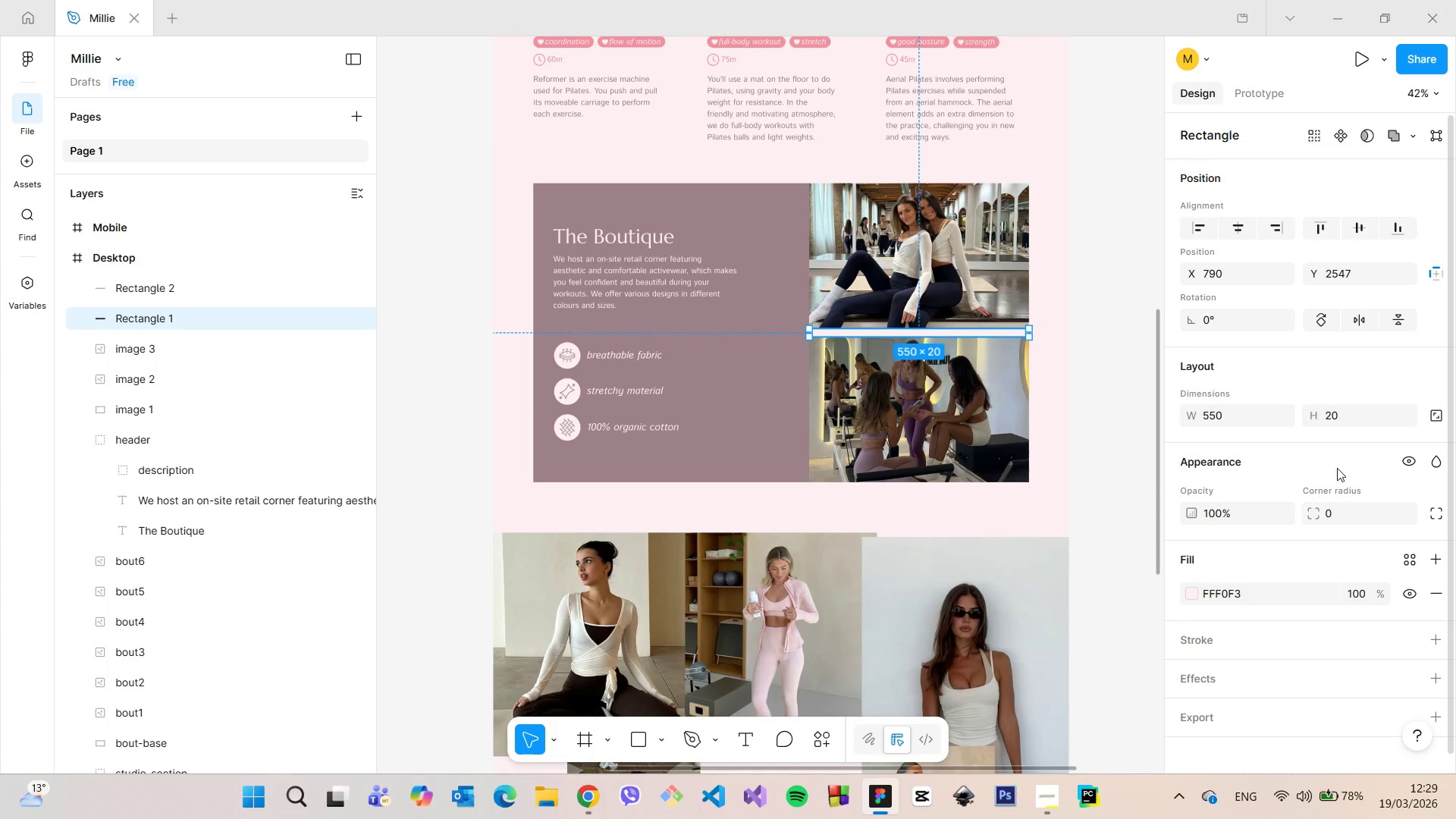 
left_click([1337, 425])
 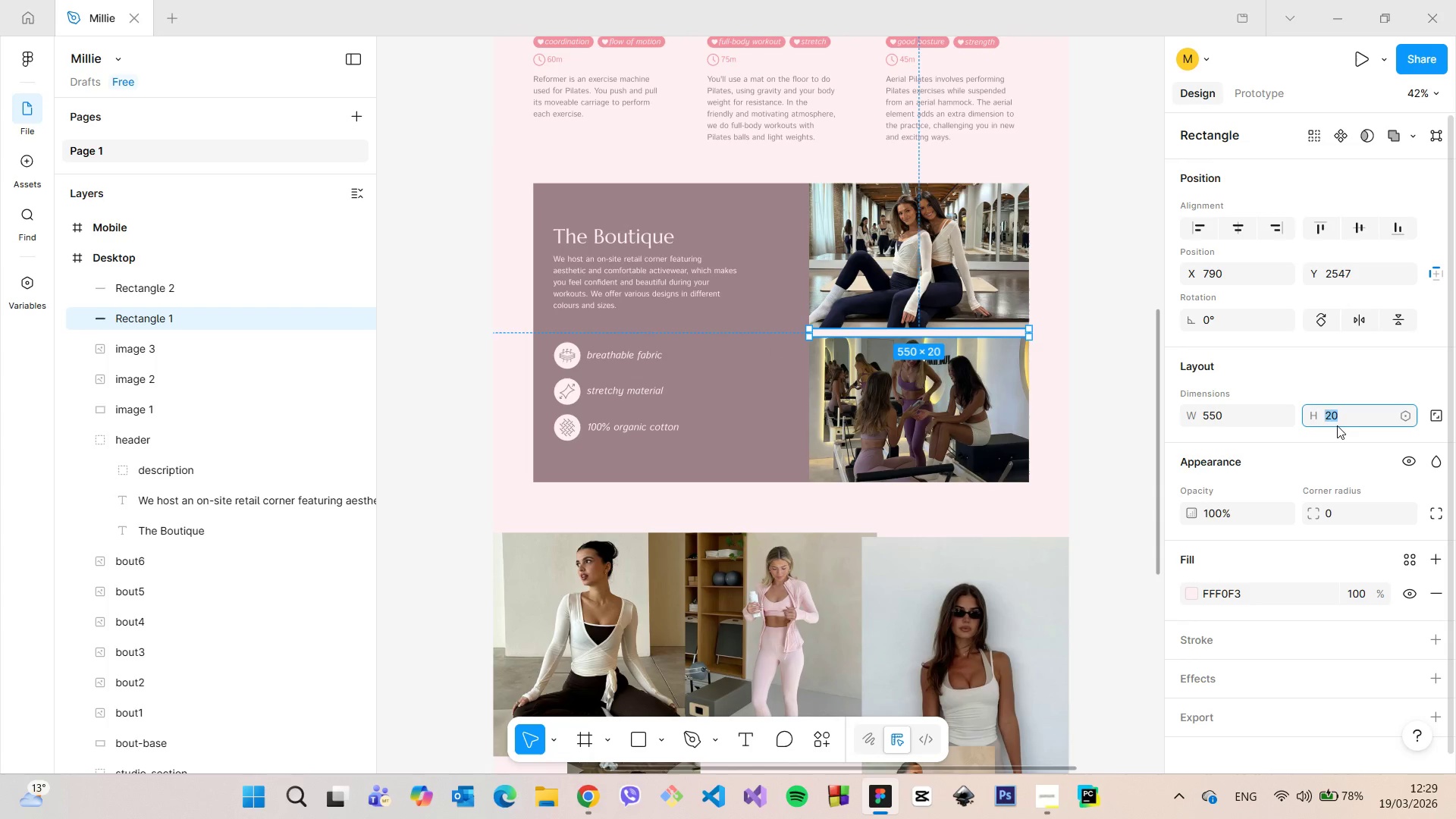 
type(10)
 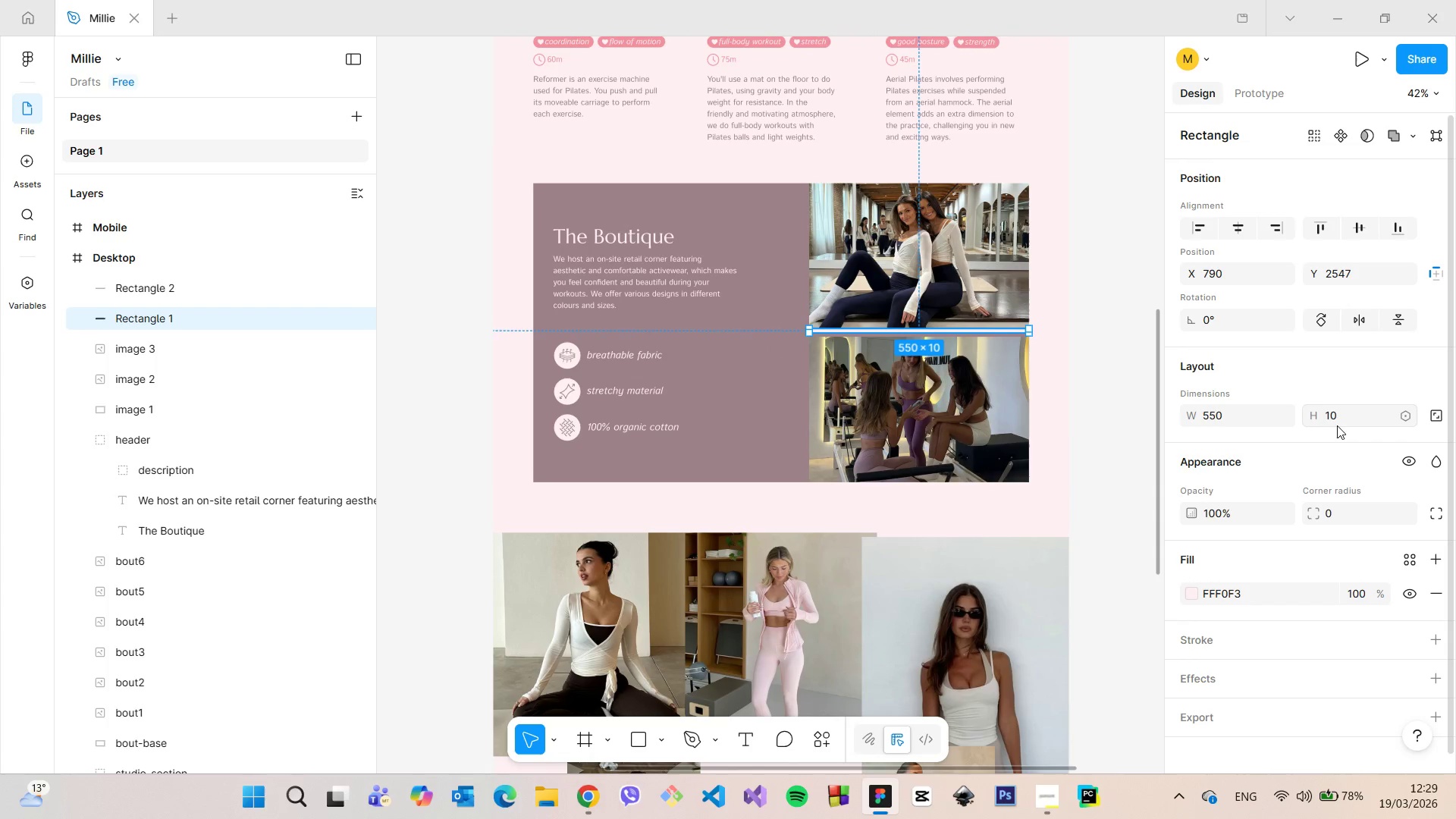 
key(Enter)
 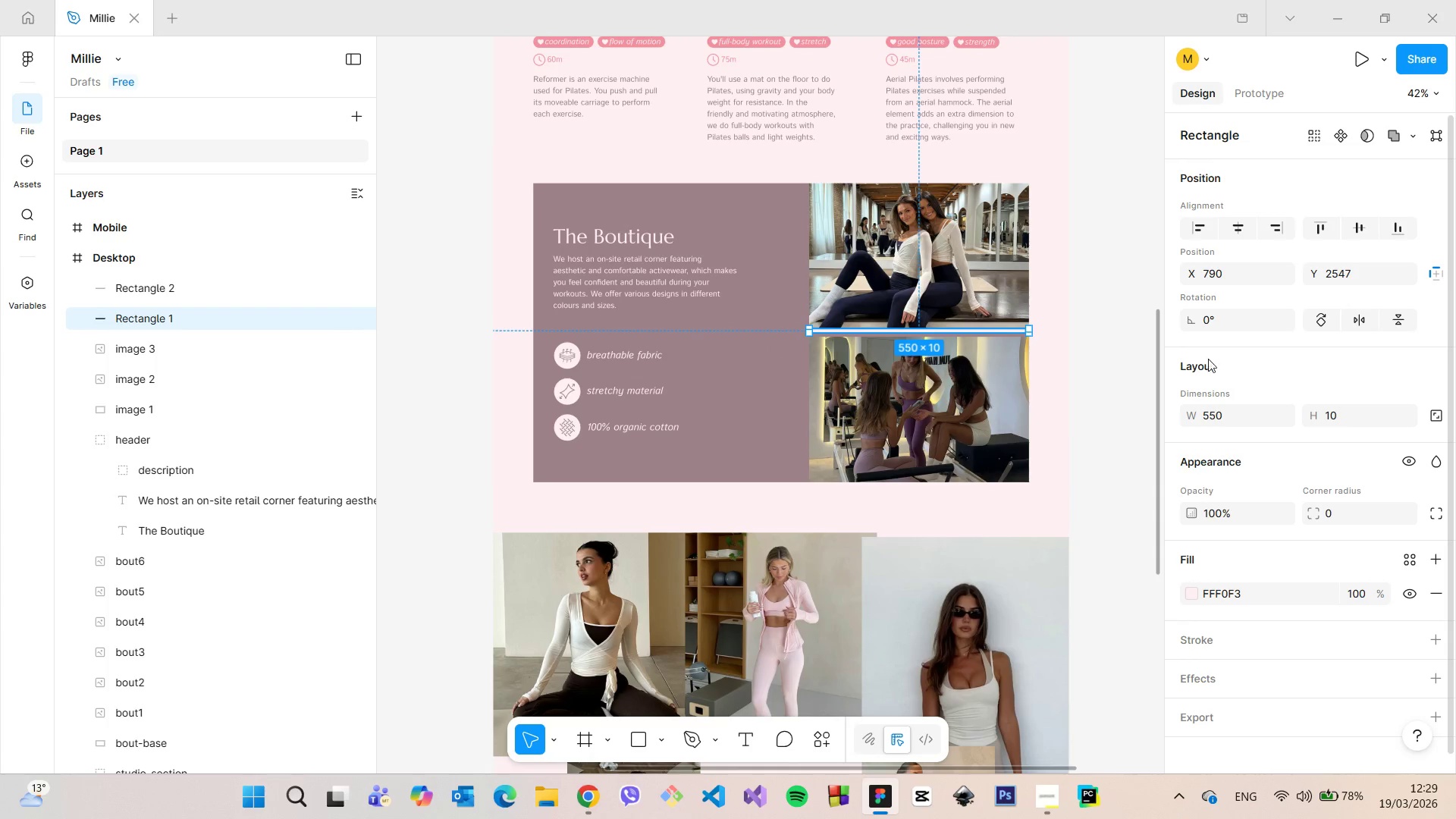 
left_click([1119, 334])
 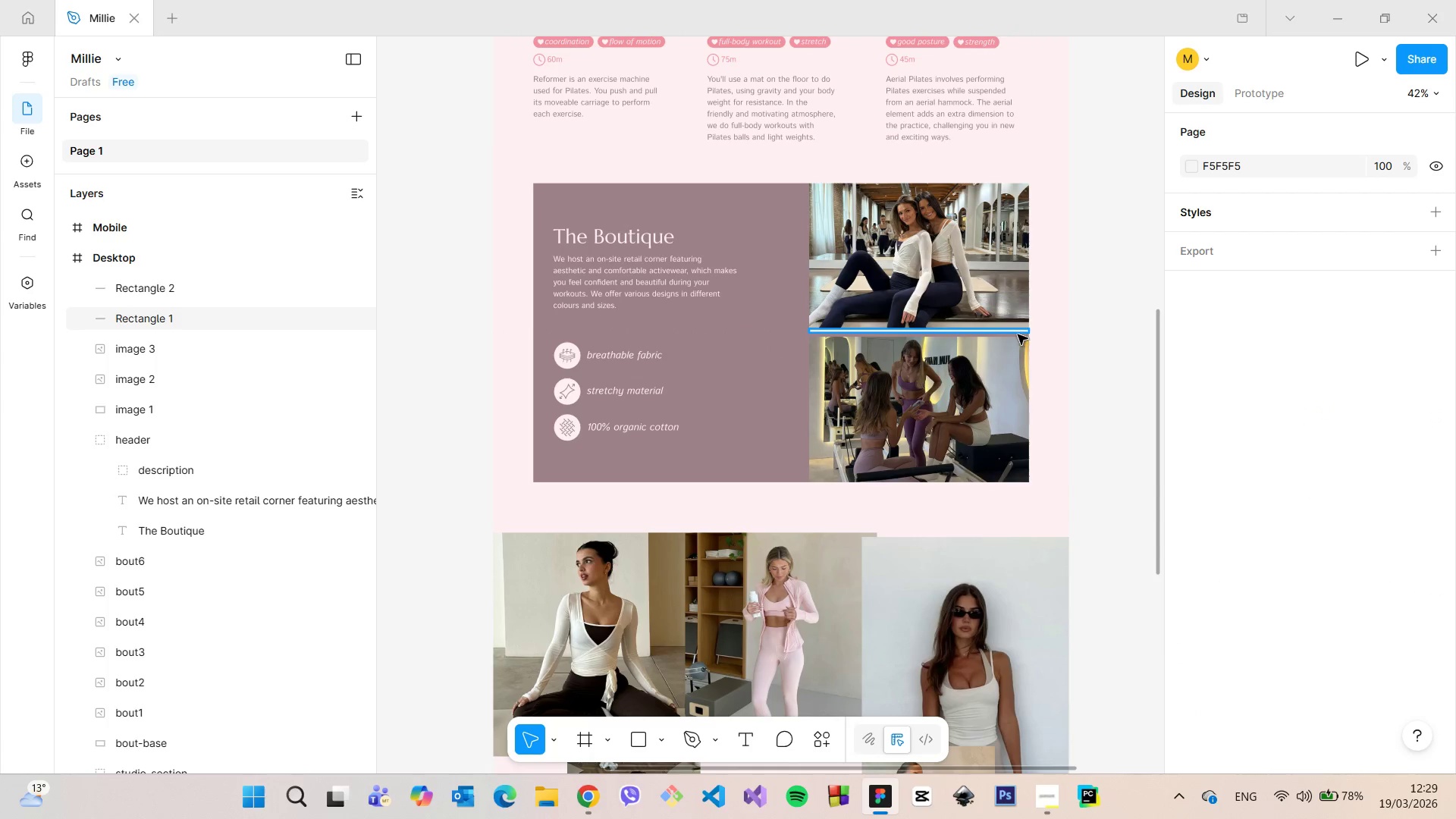 
left_click([1016, 334])
 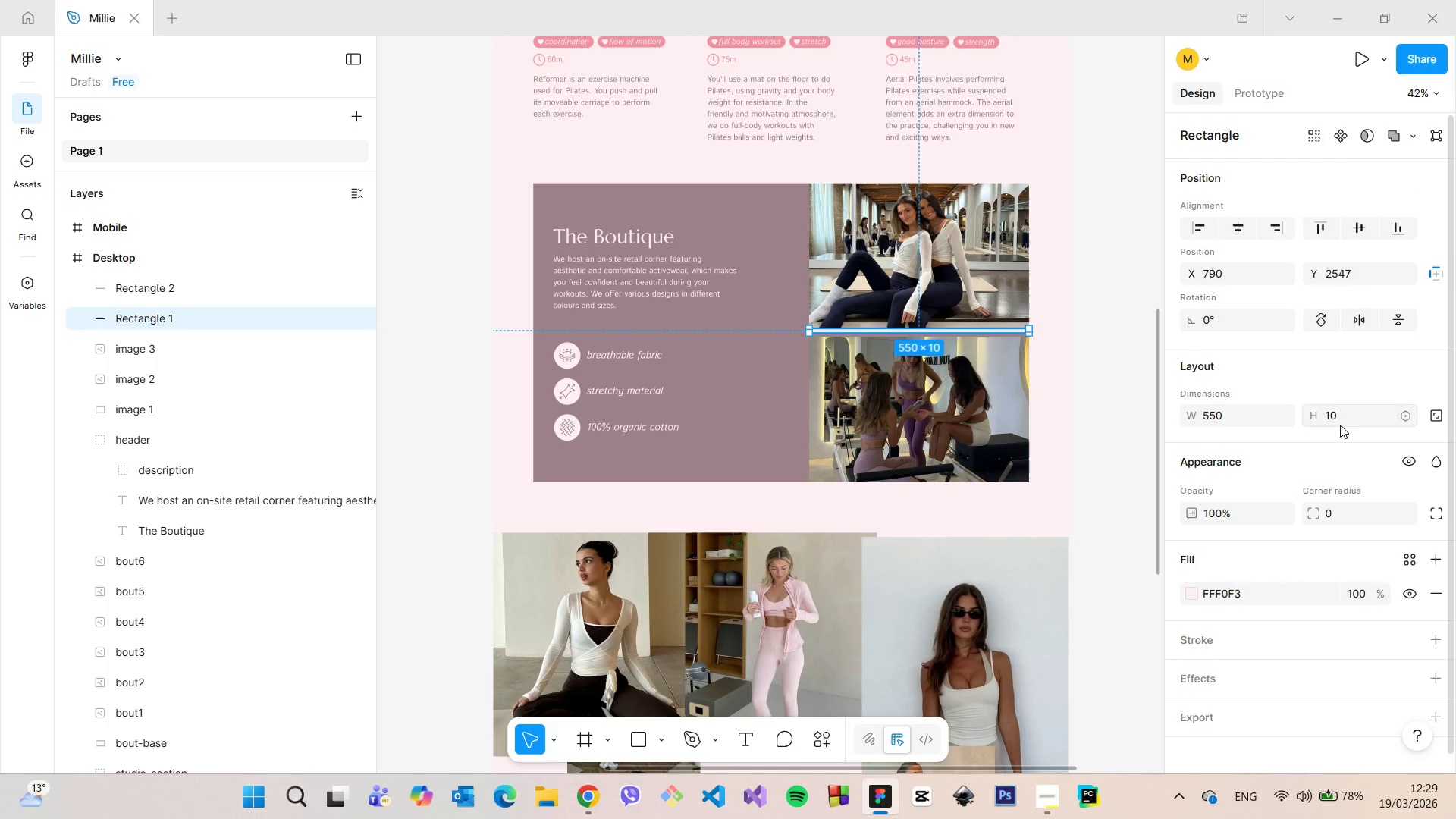 
type(15)
 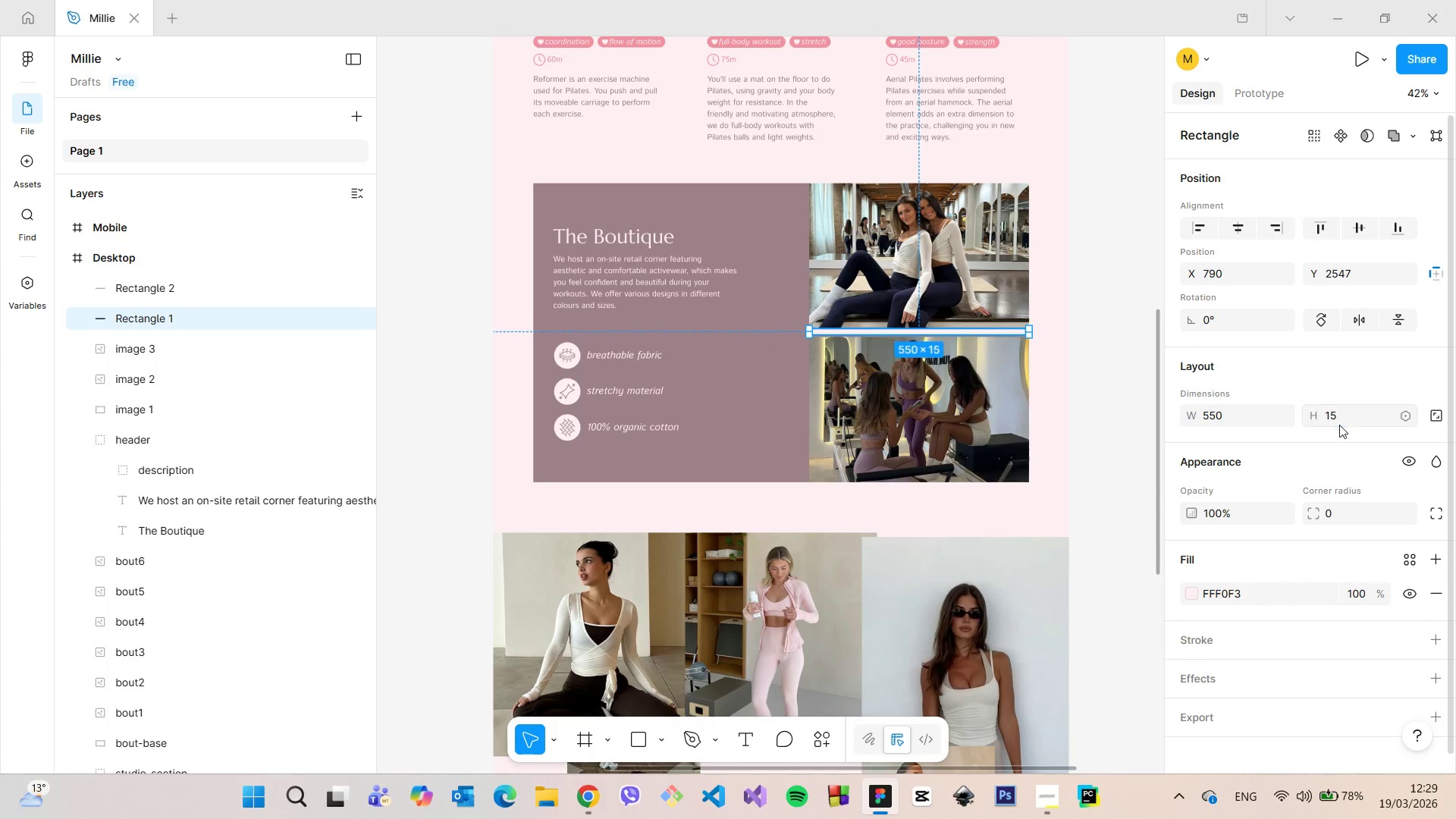 
key(Enter)
 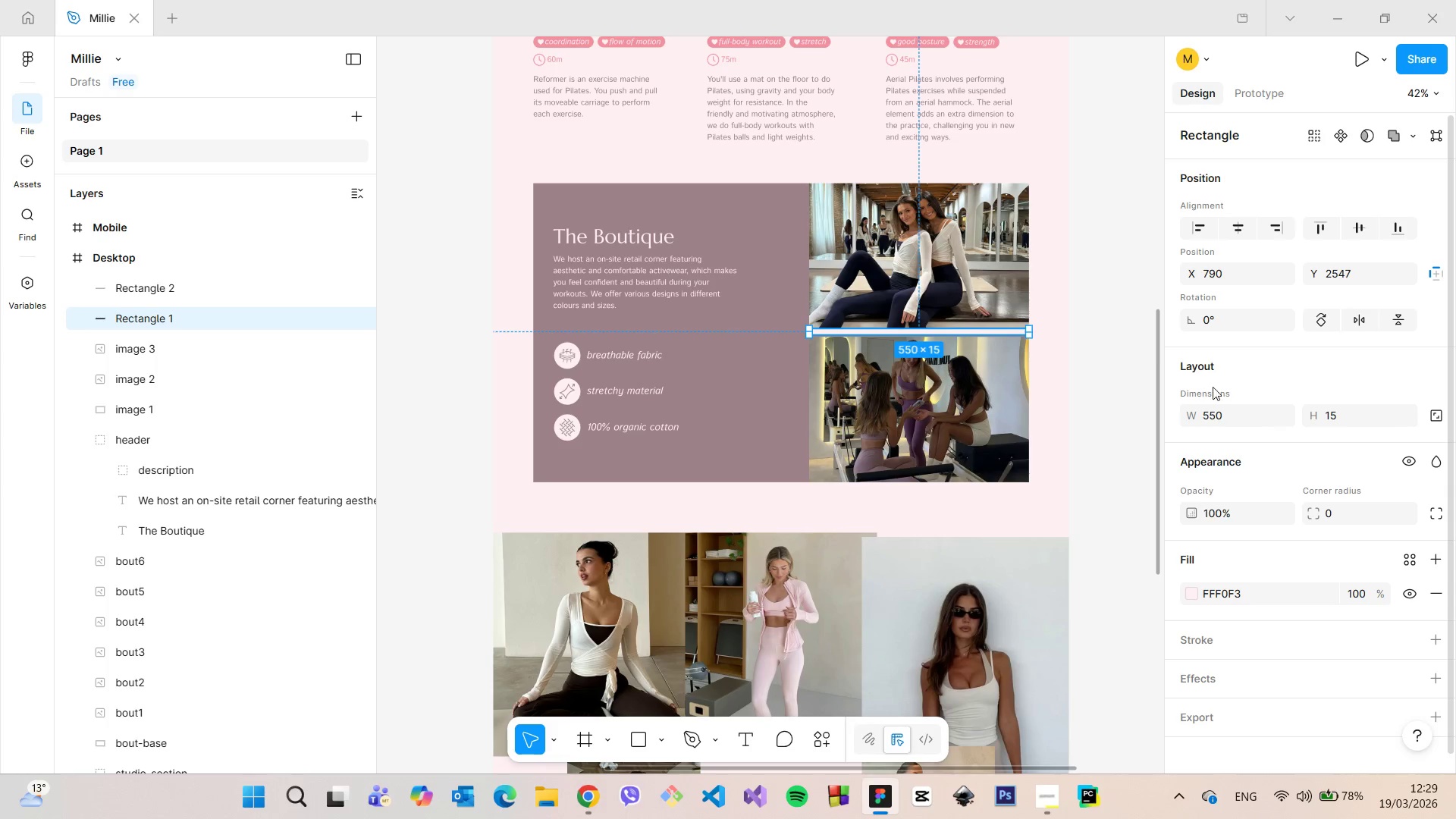 
left_click([1142, 349])
 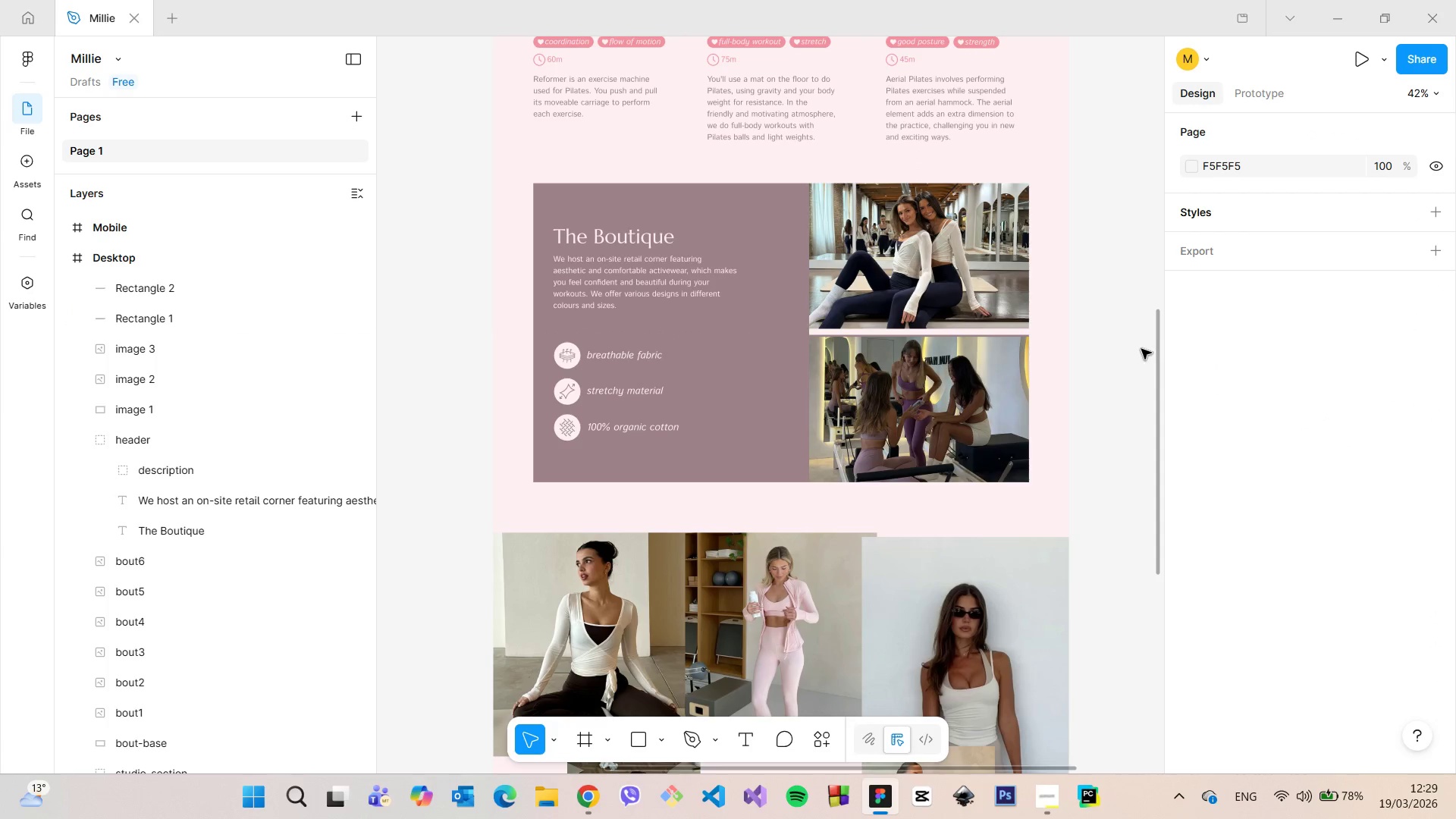 
scroll: coordinate [1094, 354], scroll_direction: up, amount: 4.0
 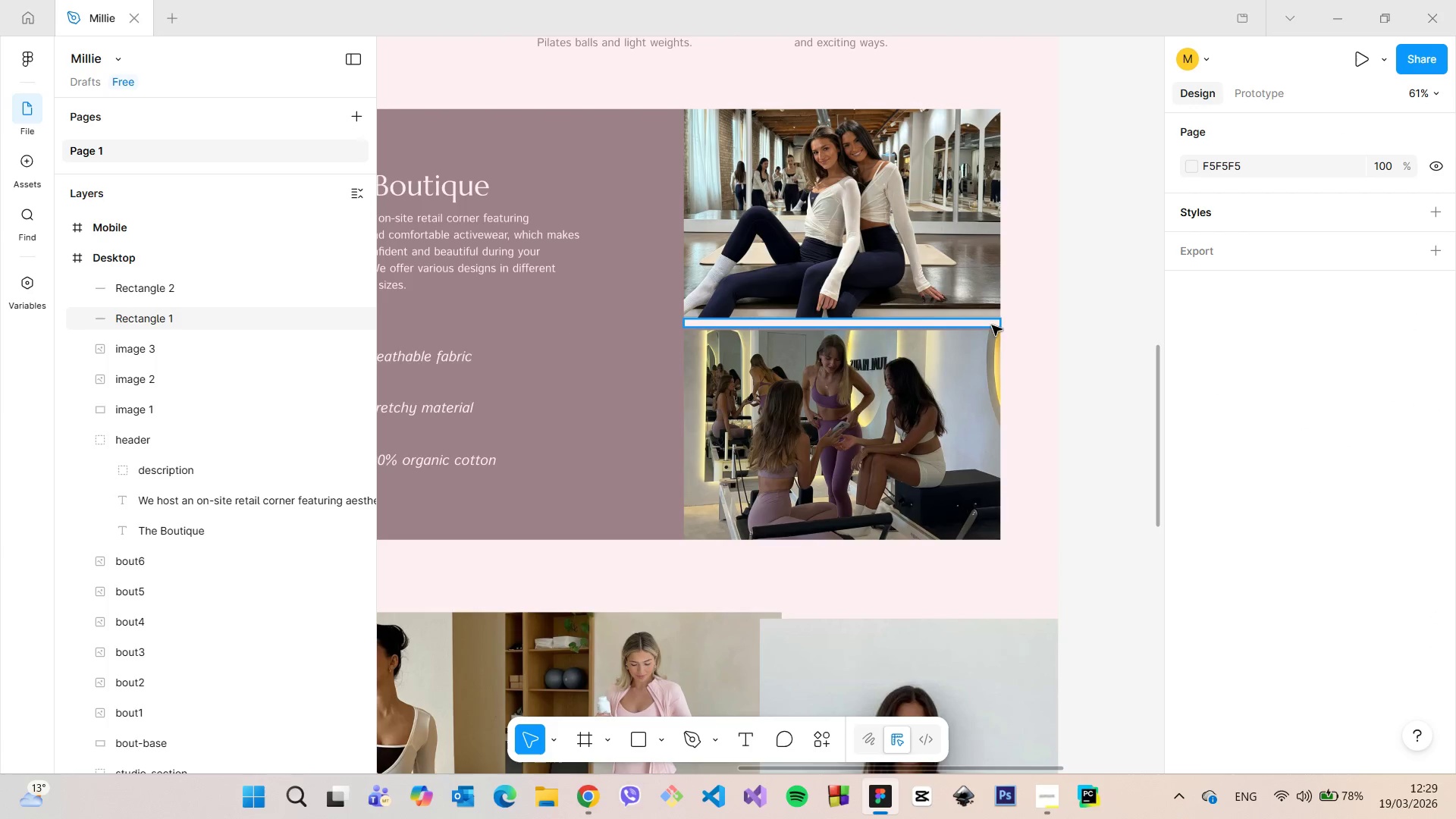 
left_click([989, 323])
 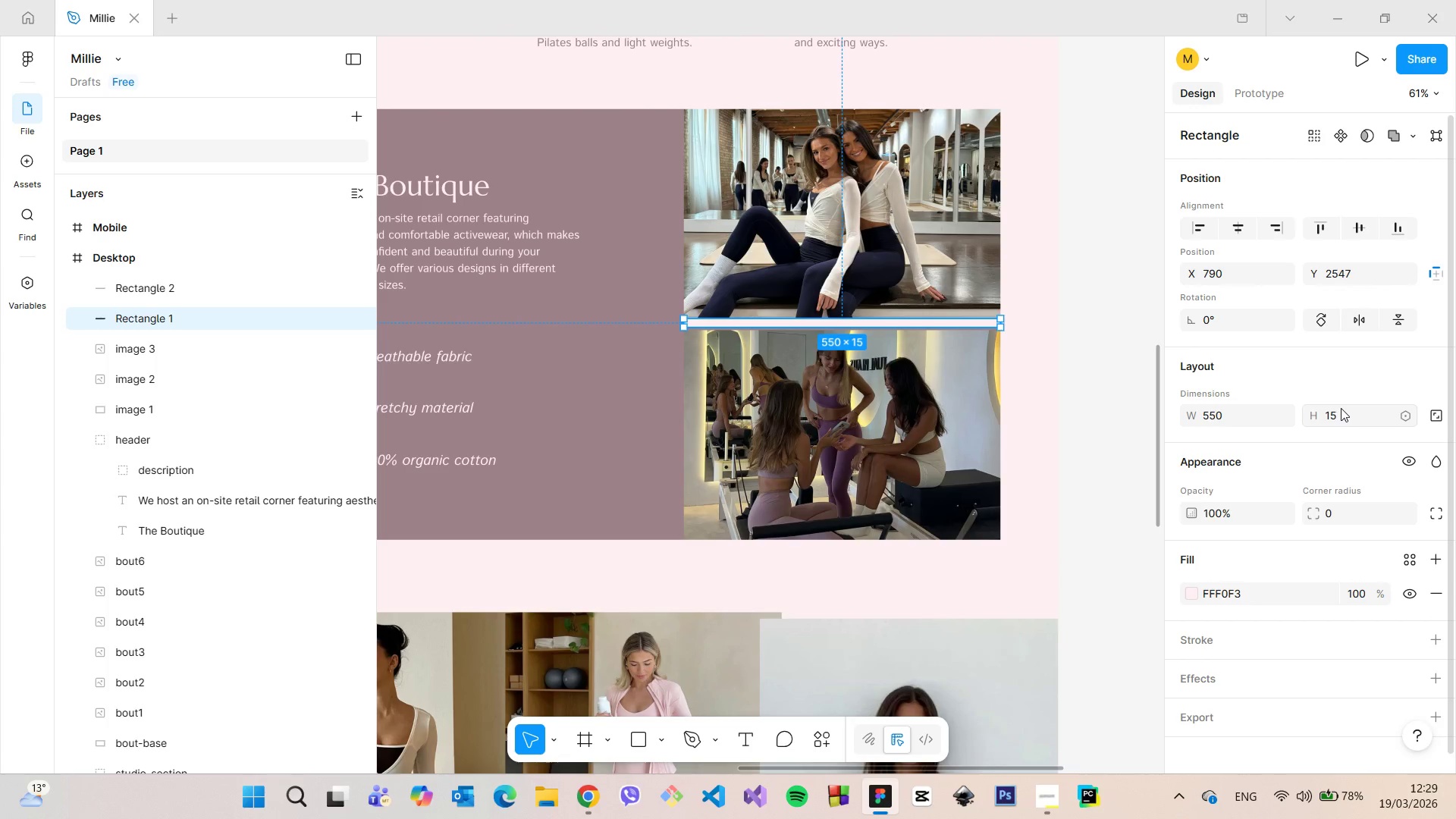 
left_click([1062, 369])
 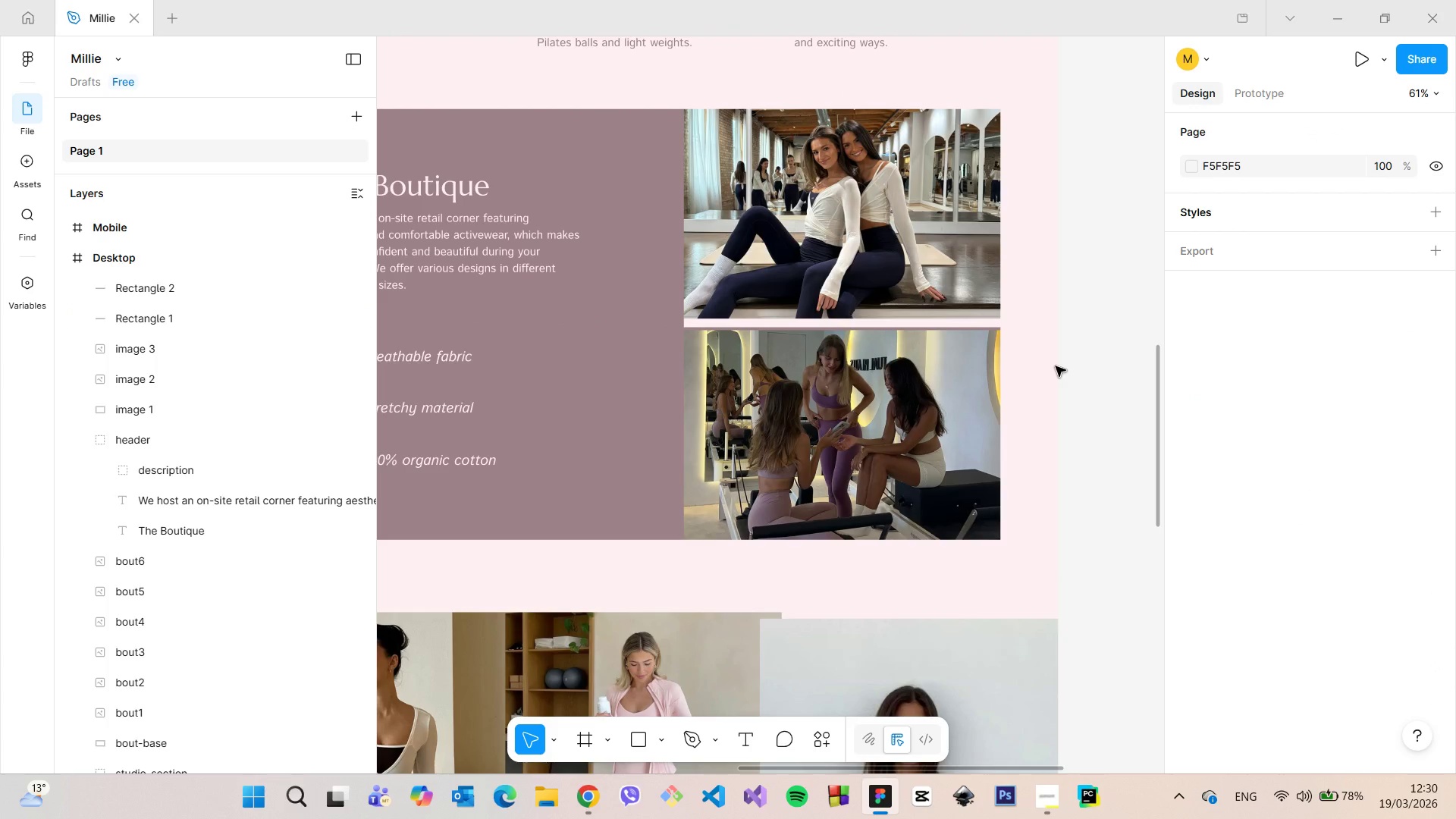 
left_click([955, 328])
 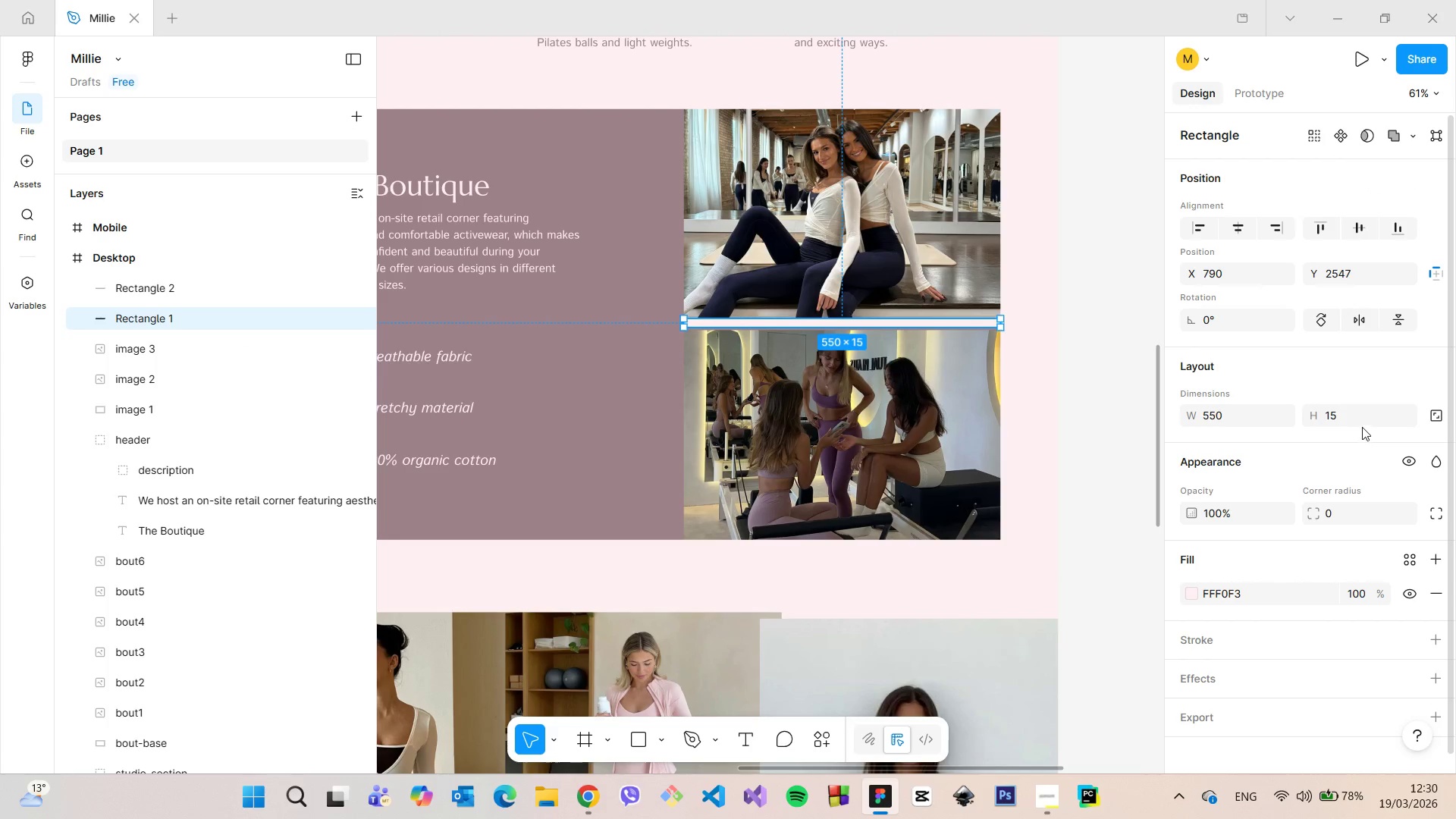 
left_click([1354, 419])
 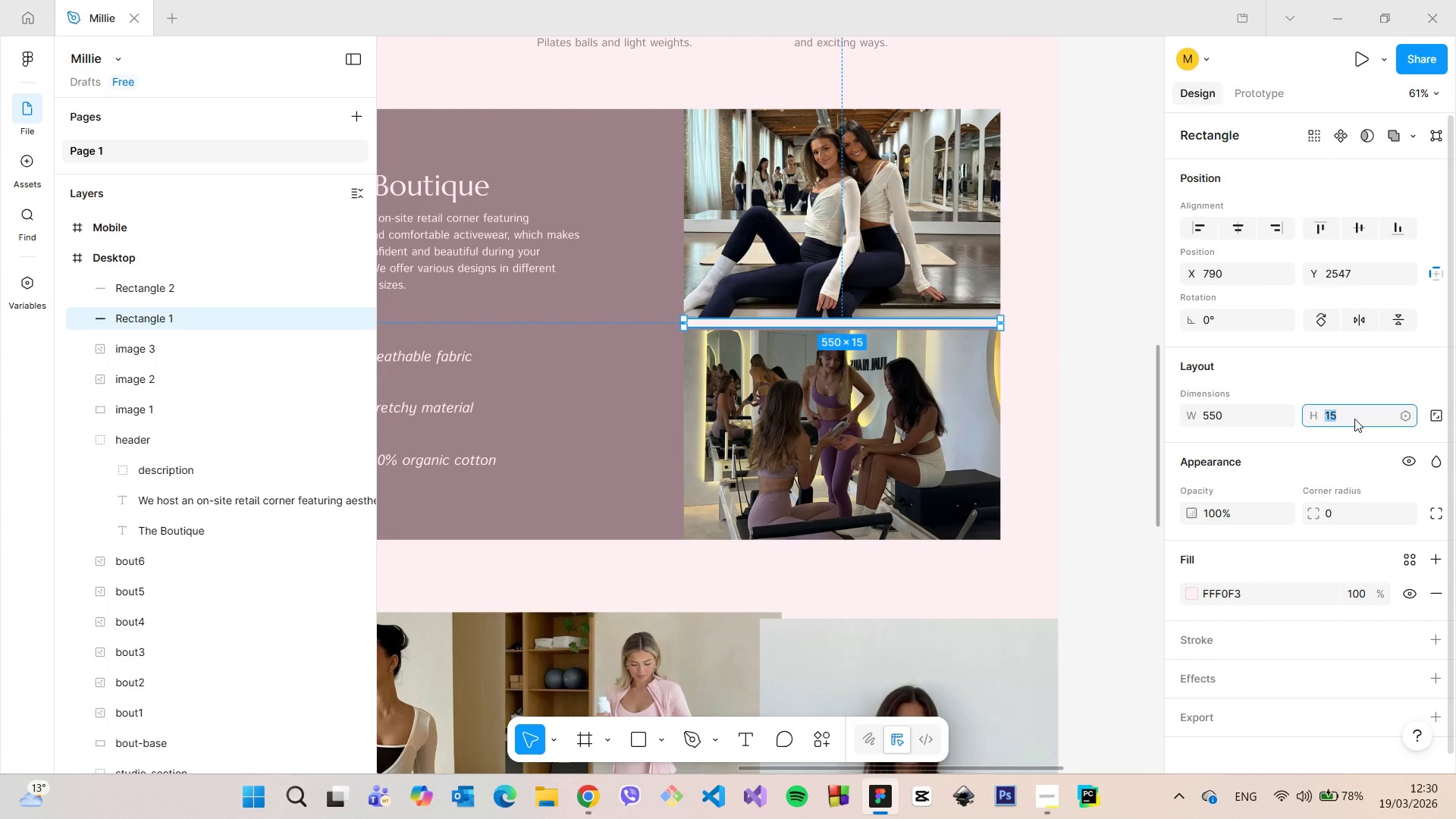 
type(20)
 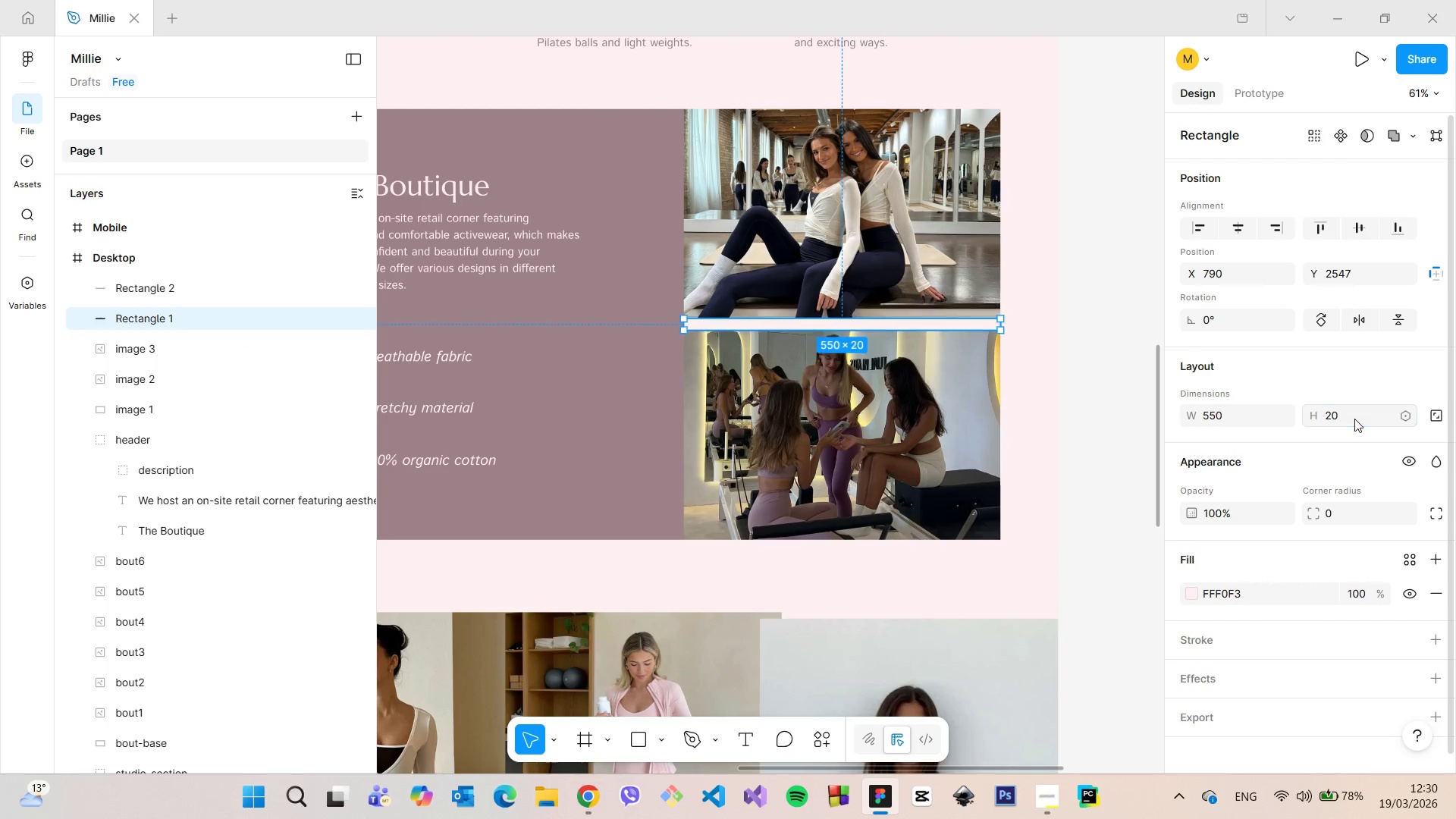 
key(Enter)
 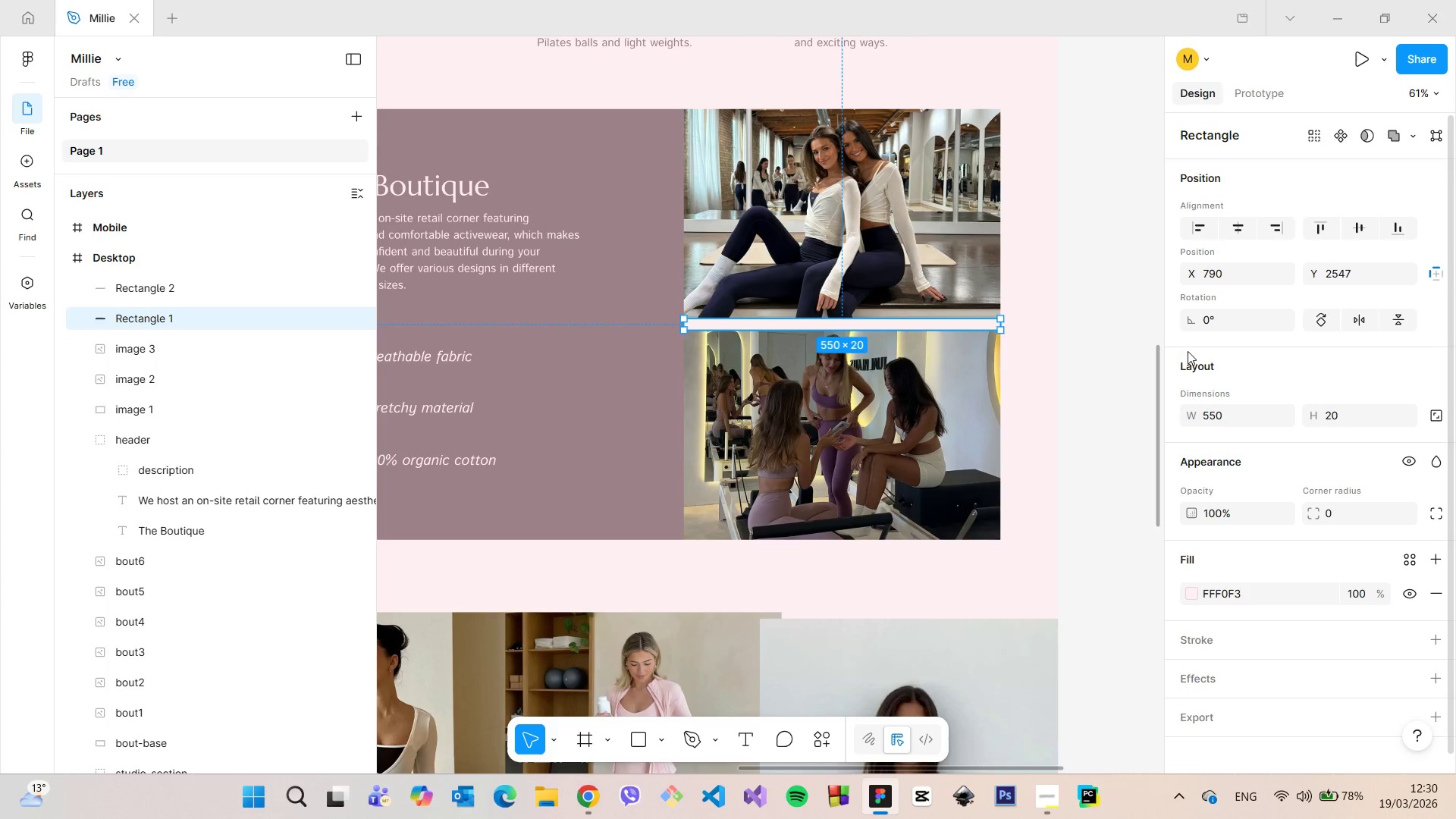 
left_click([1128, 340])
 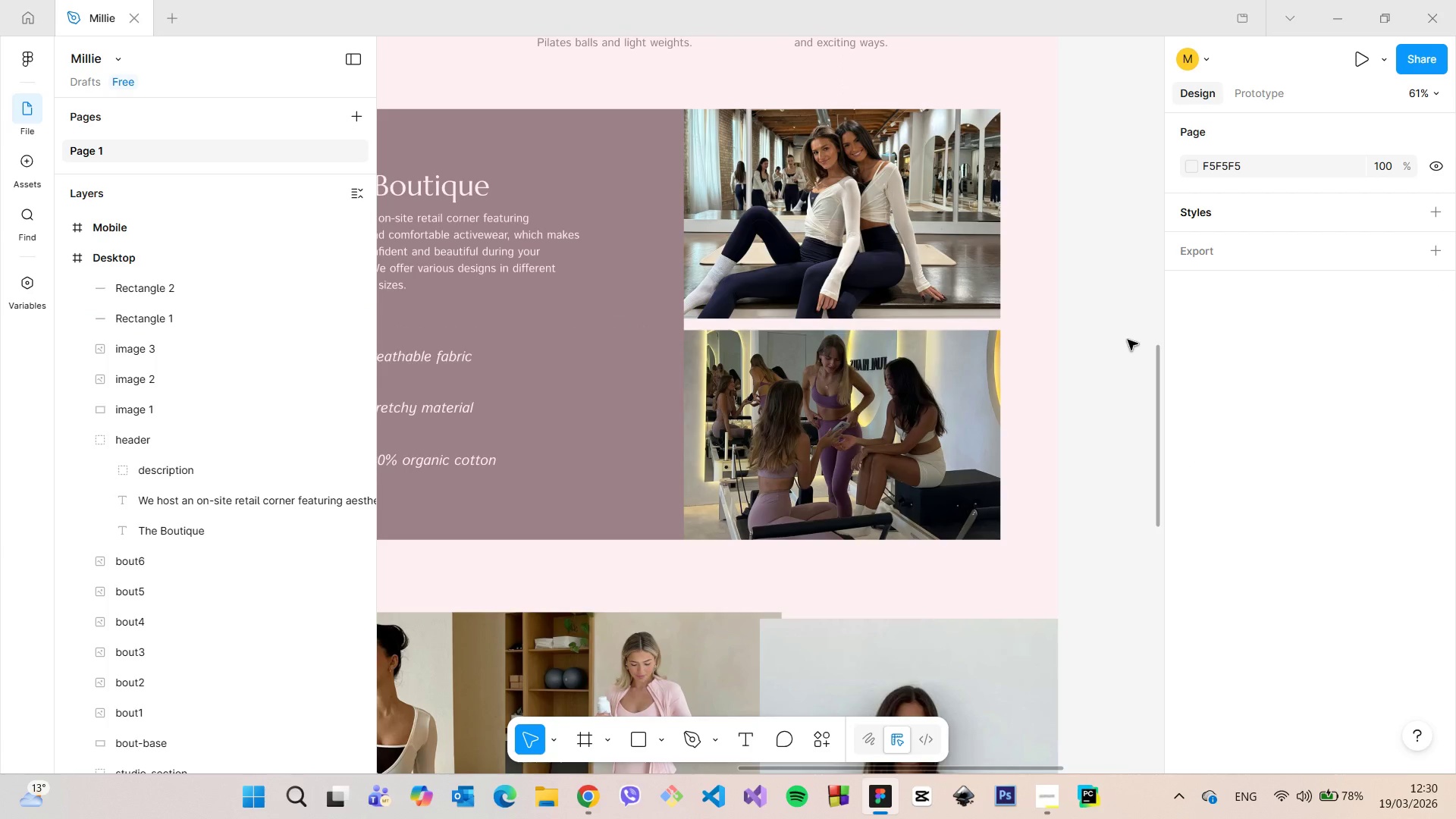 
scroll: coordinate [871, 348], scroll_direction: down, amount: 9.0
 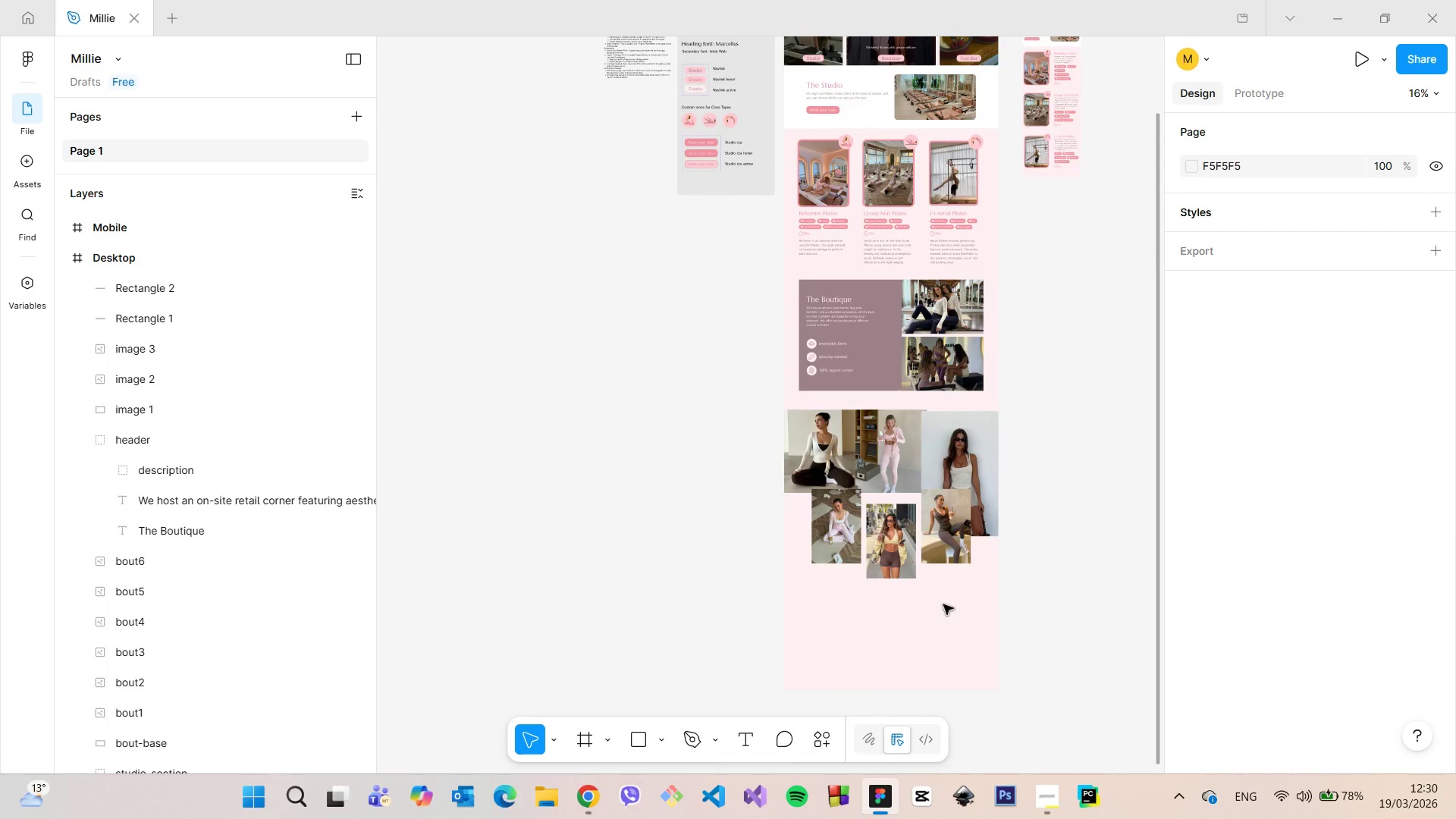 
scroll: coordinate [946, 615], scroll_direction: up, amount: 3.0
 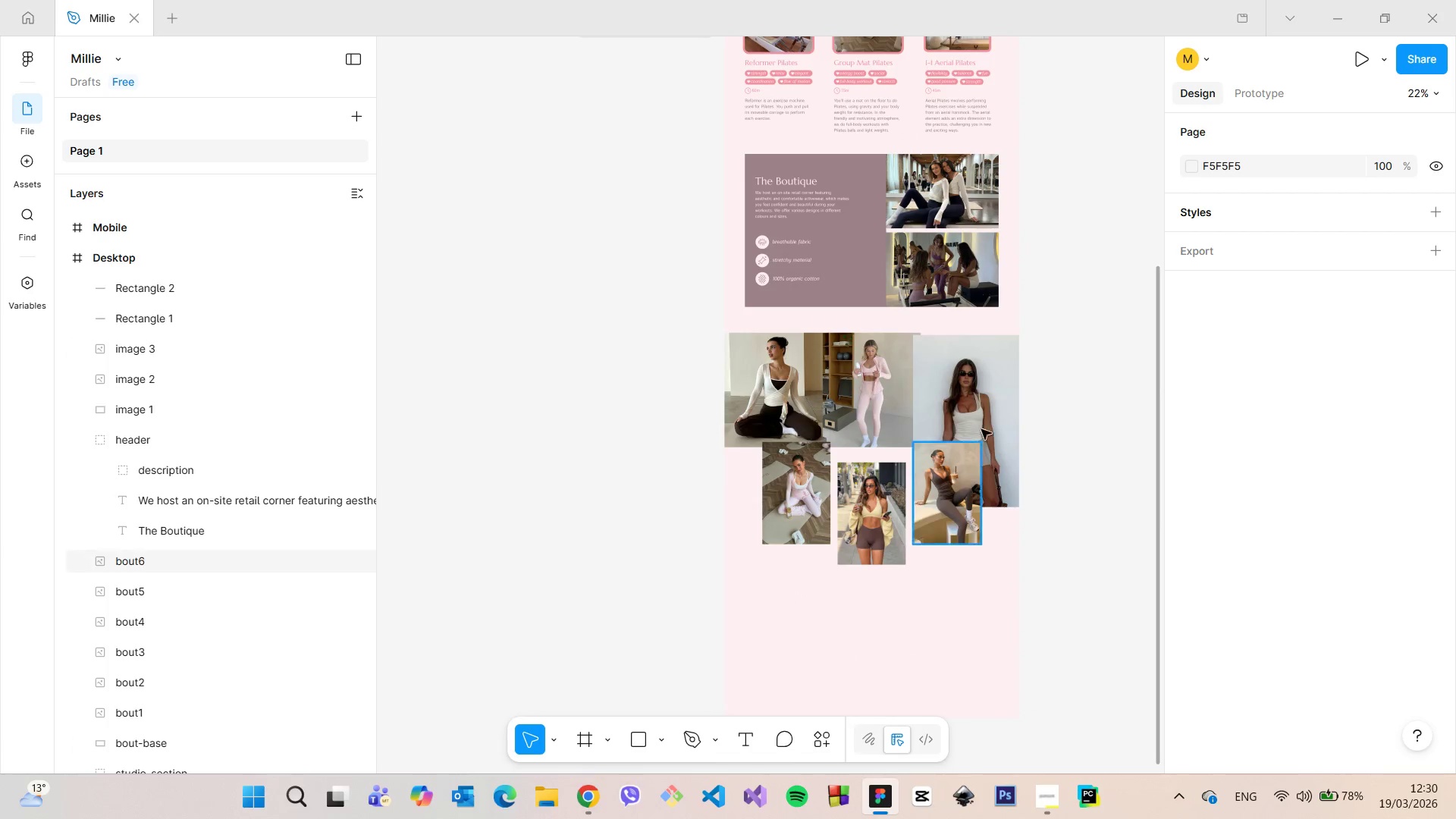 
left_click([984, 408])
 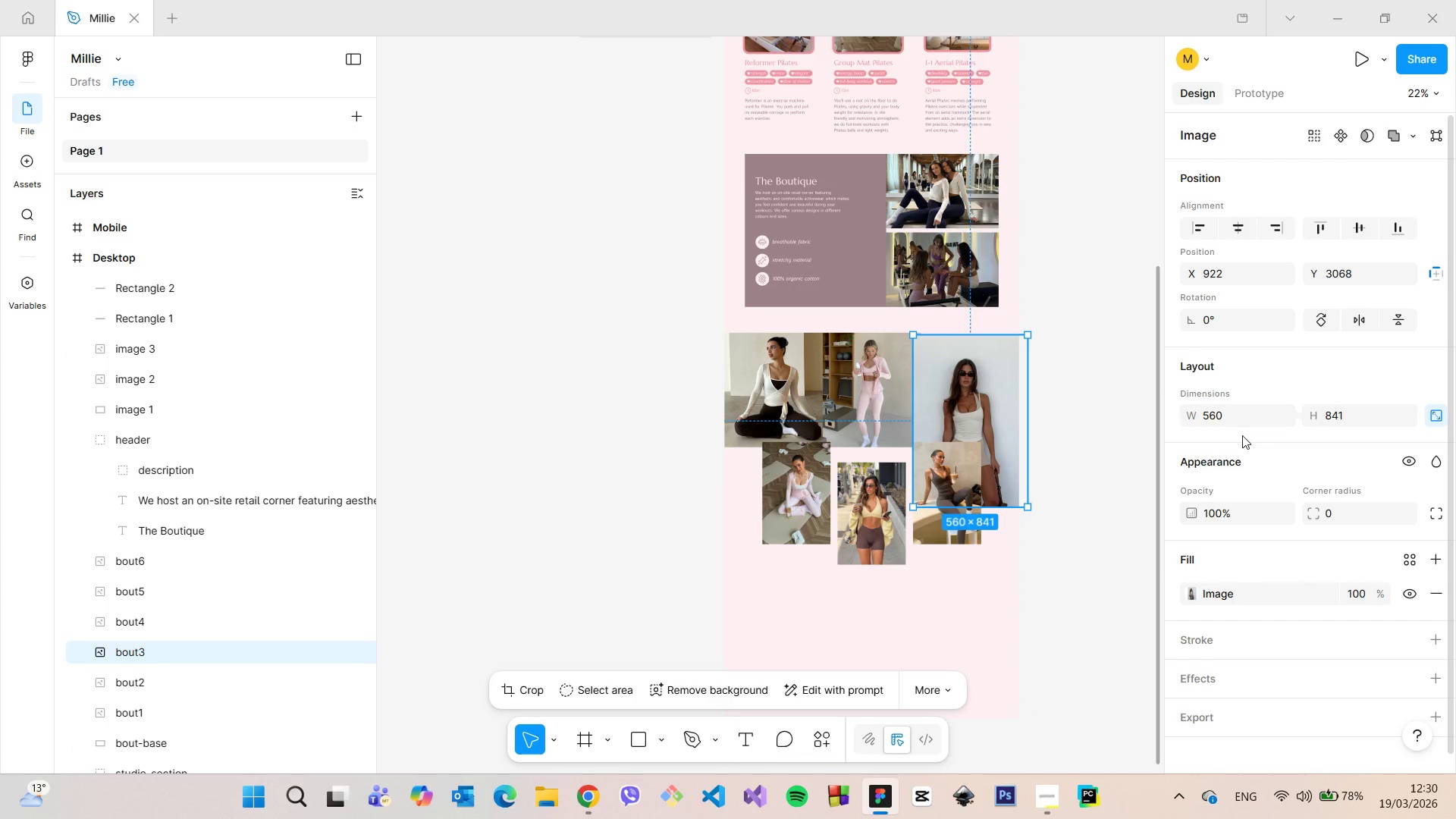 
left_click([1231, 419])
 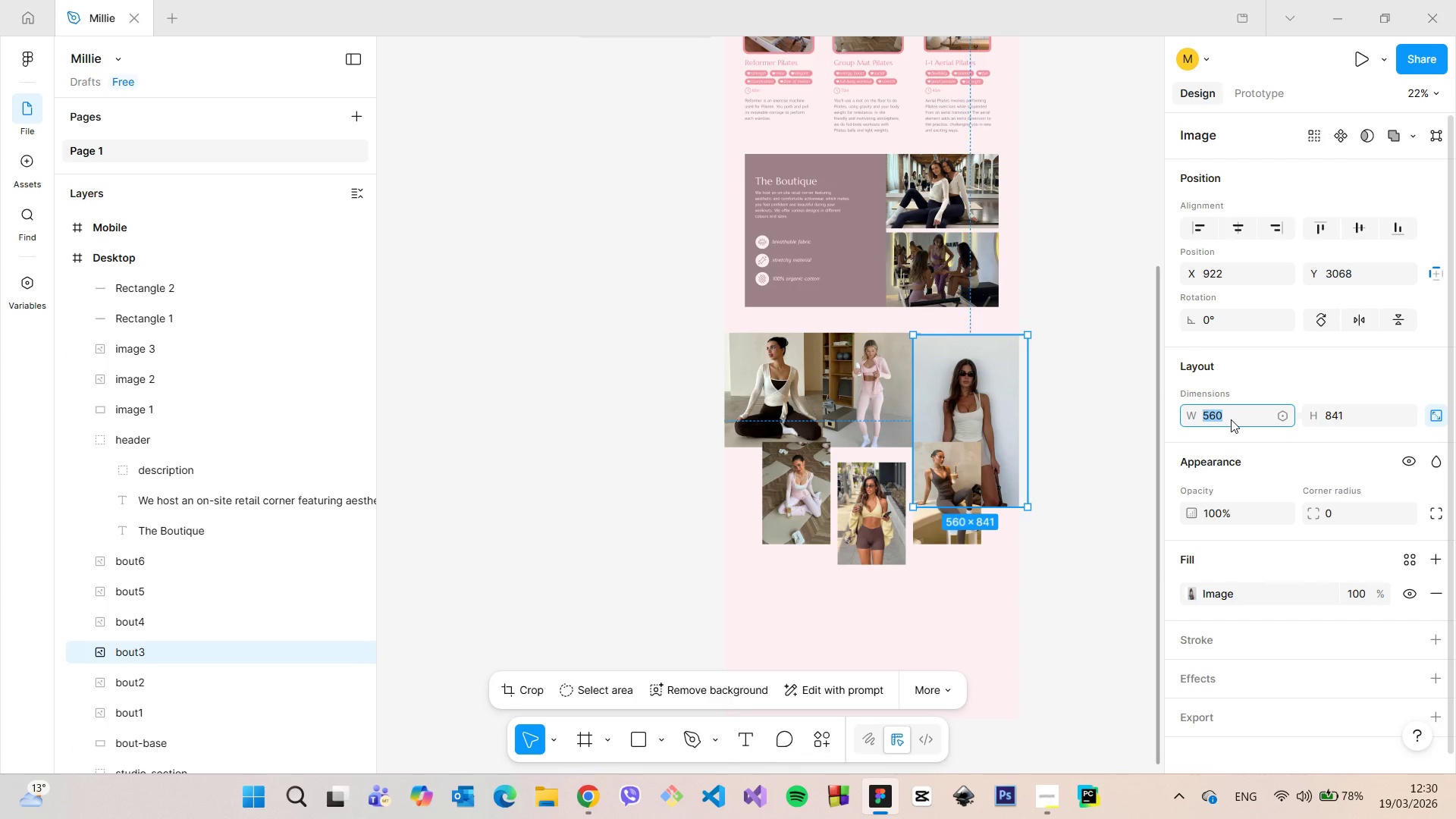 
type(480)
 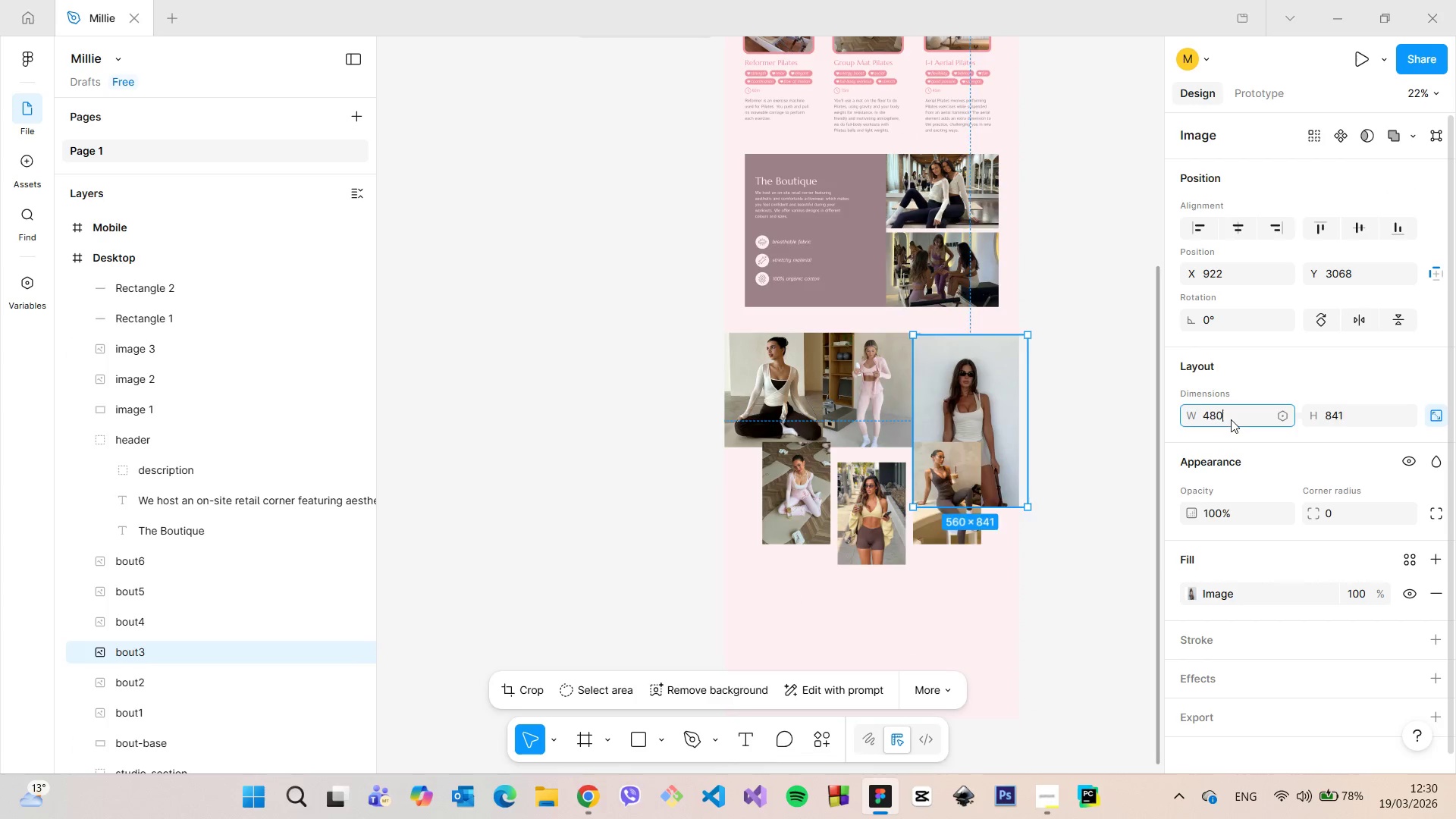 
key(Enter)
 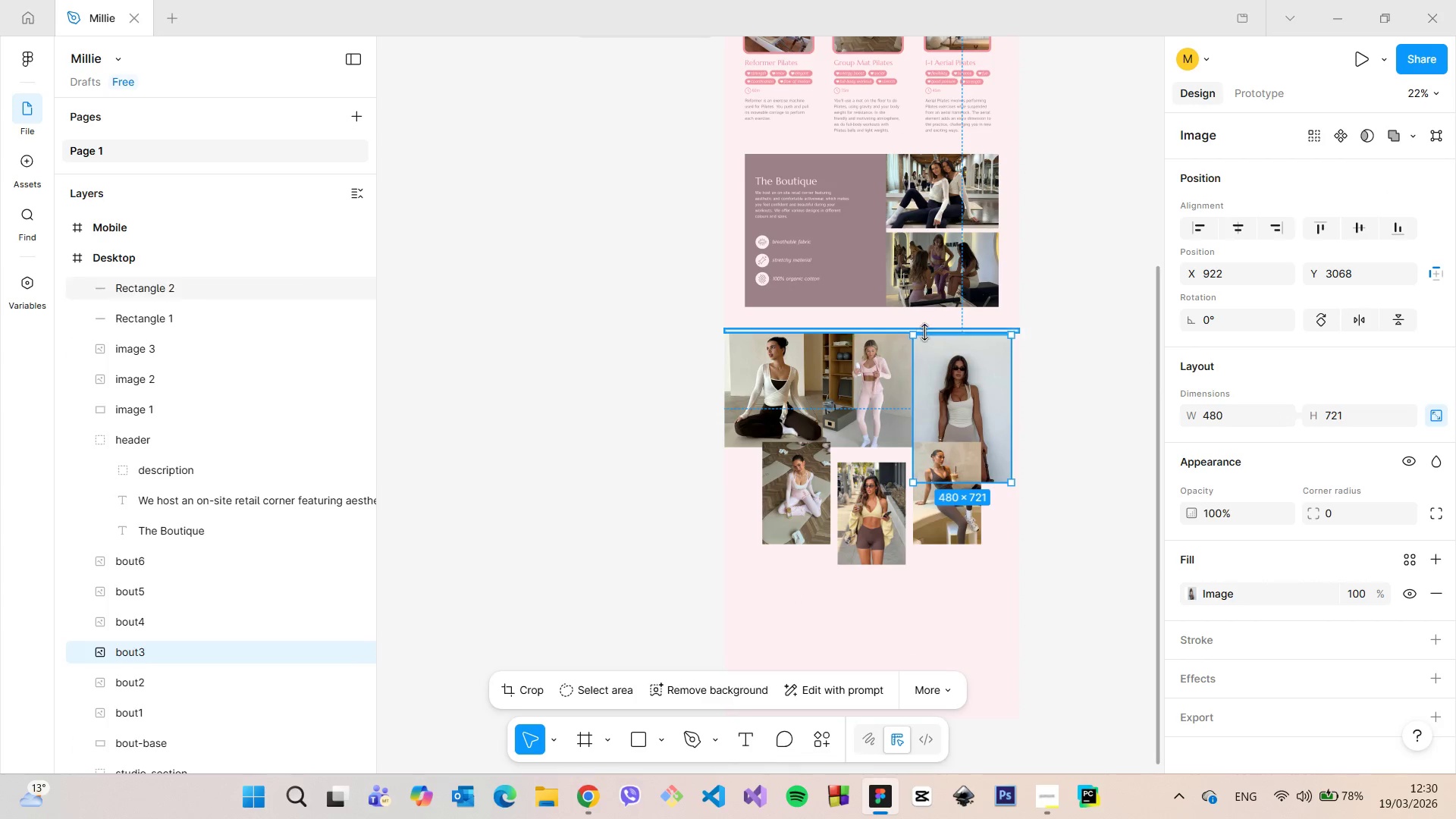 
left_click([902, 367])
 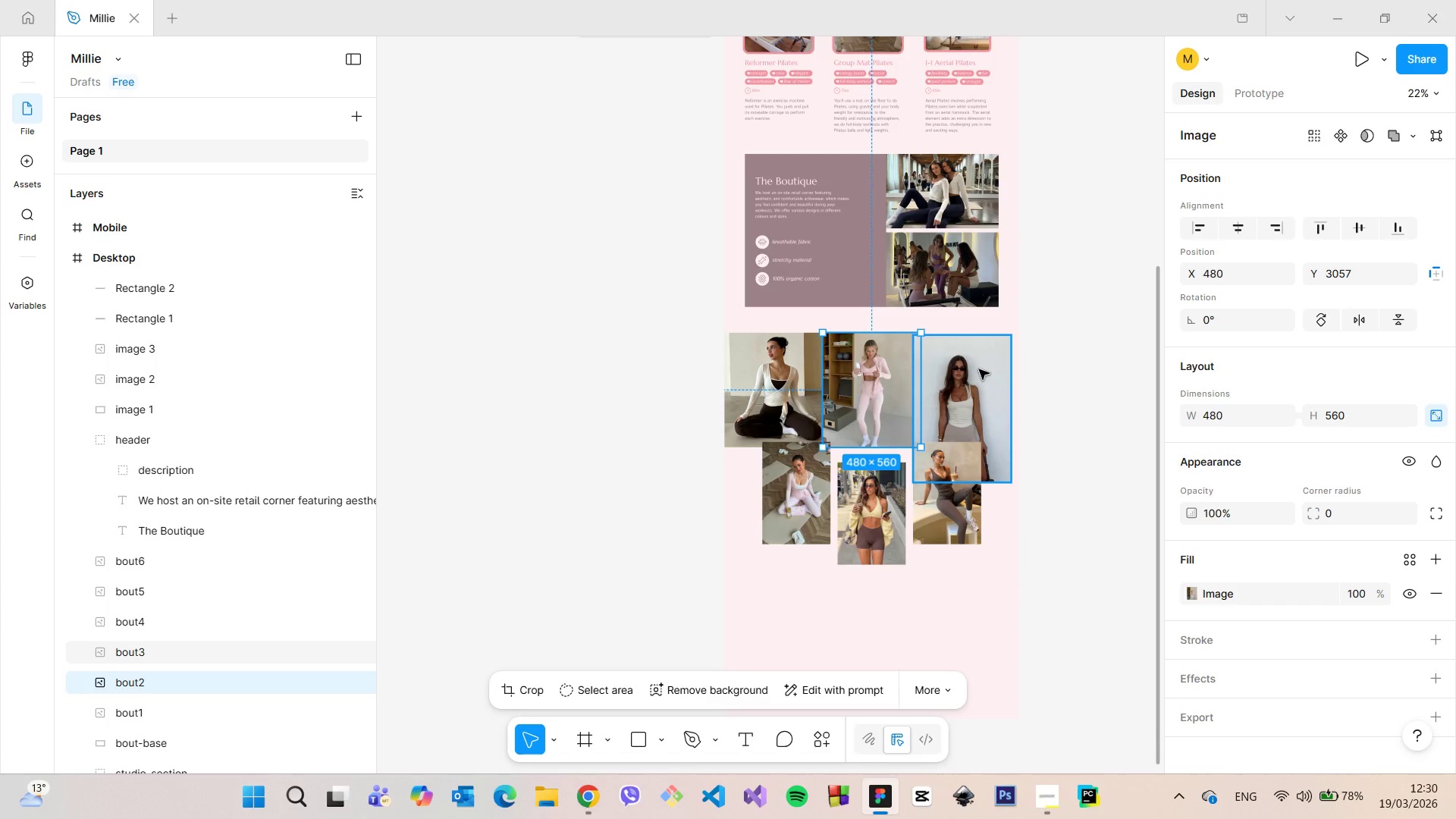 
left_click([979, 369])
 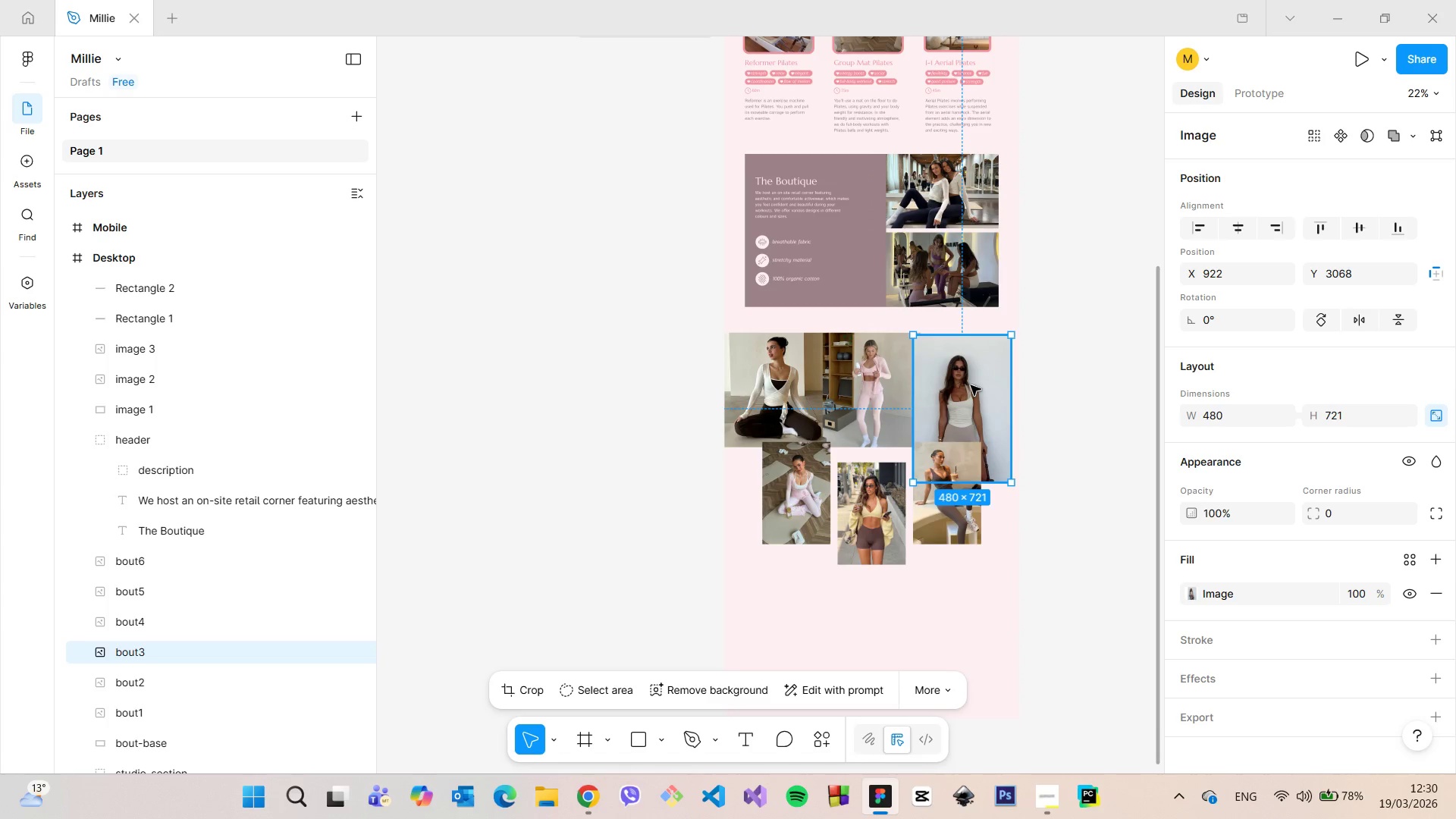 
left_click_drag(start_coordinate=[970, 384], to_coordinate=[978, 383])
 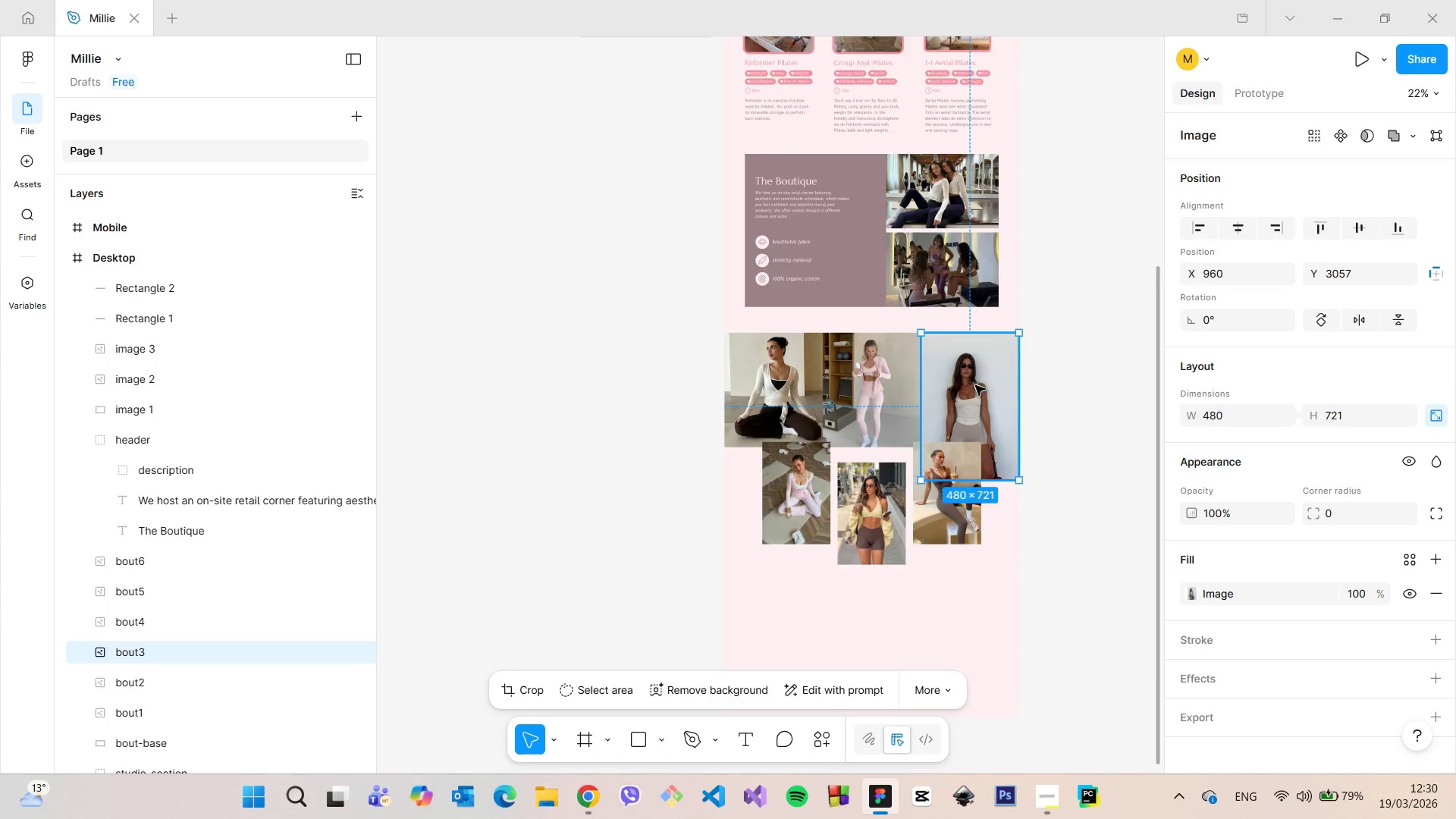 
scroll: coordinate [975, 387], scroll_direction: up, amount: 5.0
 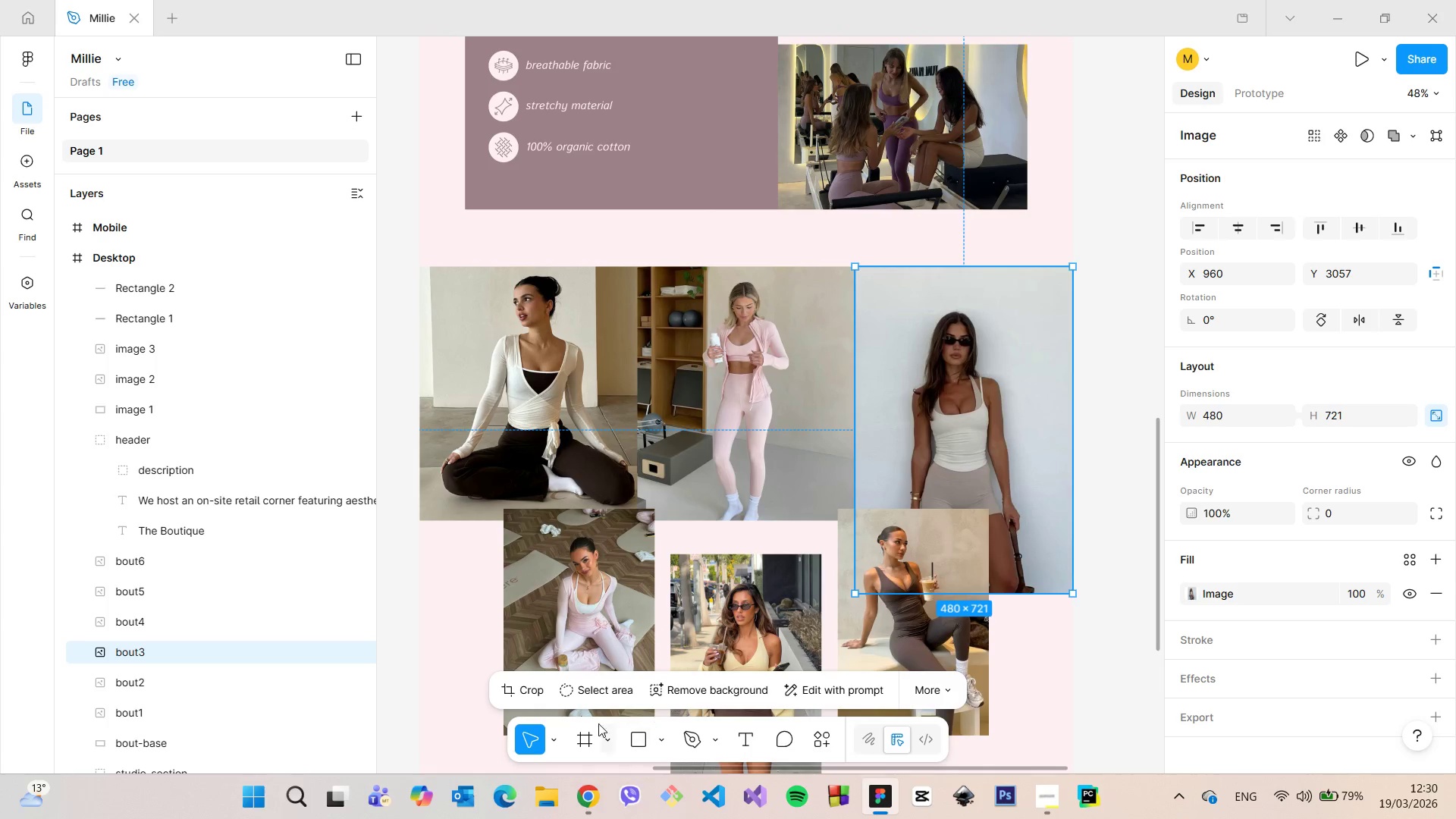 
left_click([535, 692])
 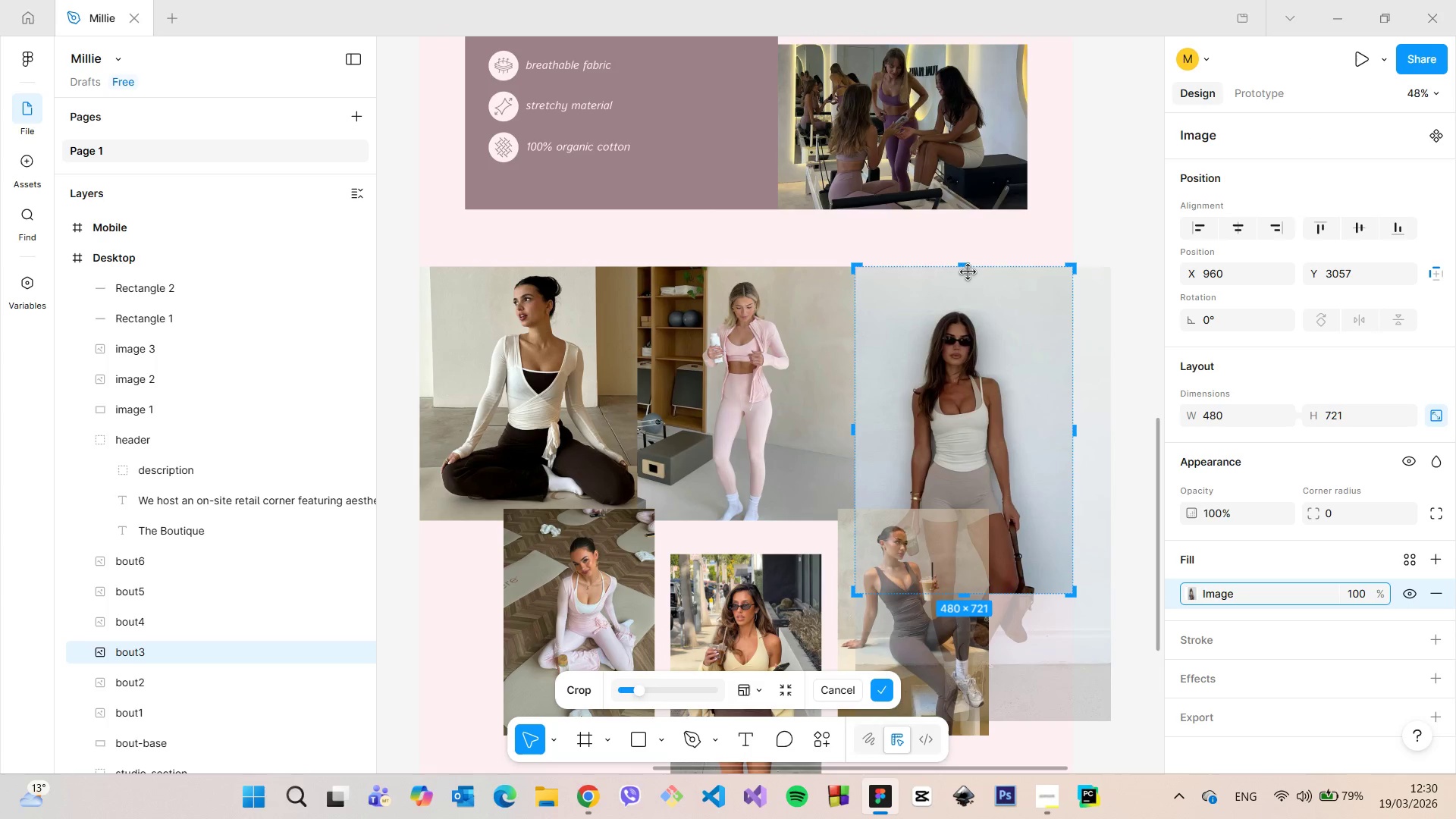 
left_click_drag(start_coordinate=[968, 268], to_coordinate=[968, 300])
 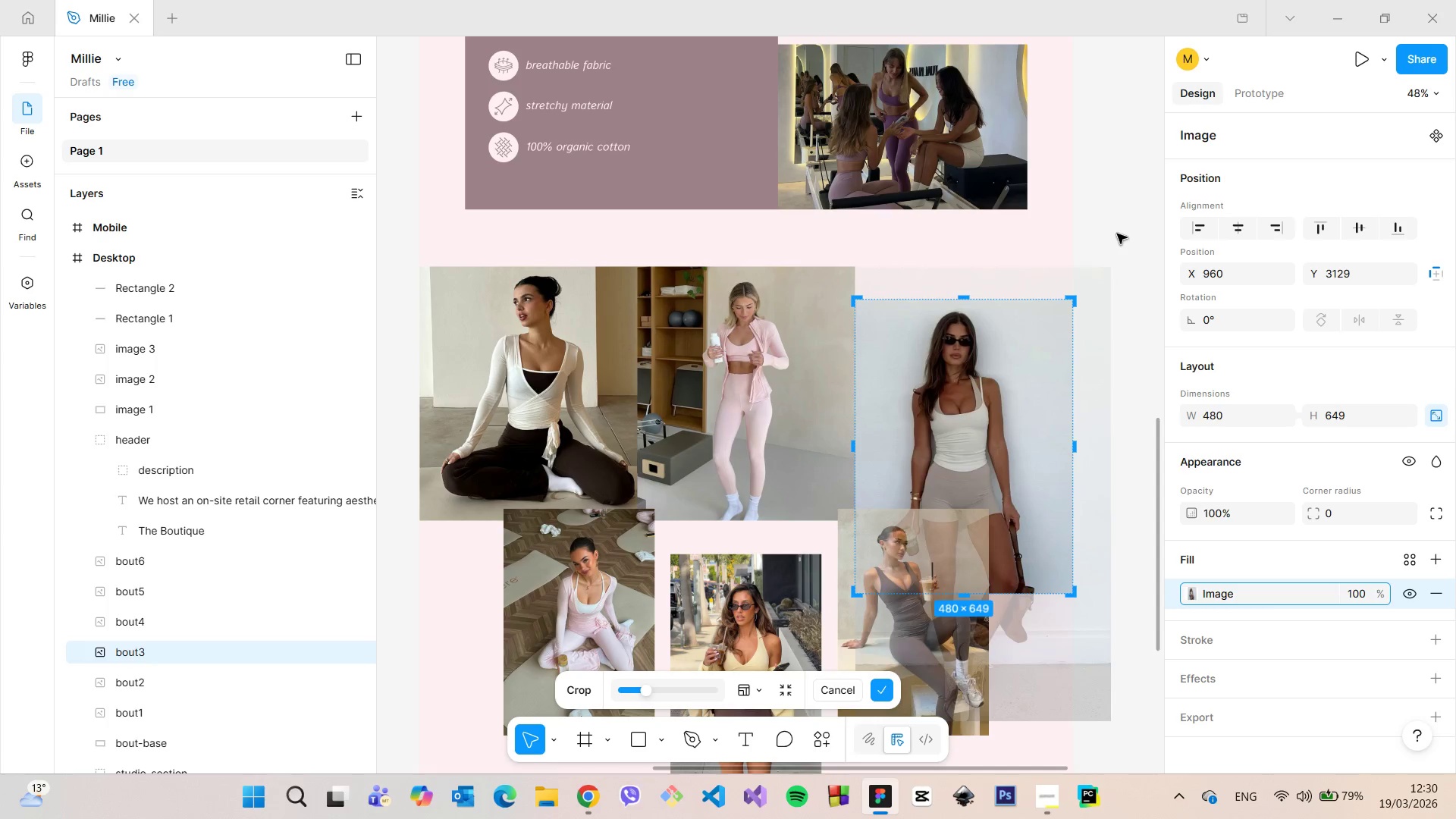 
left_click([1117, 234])
 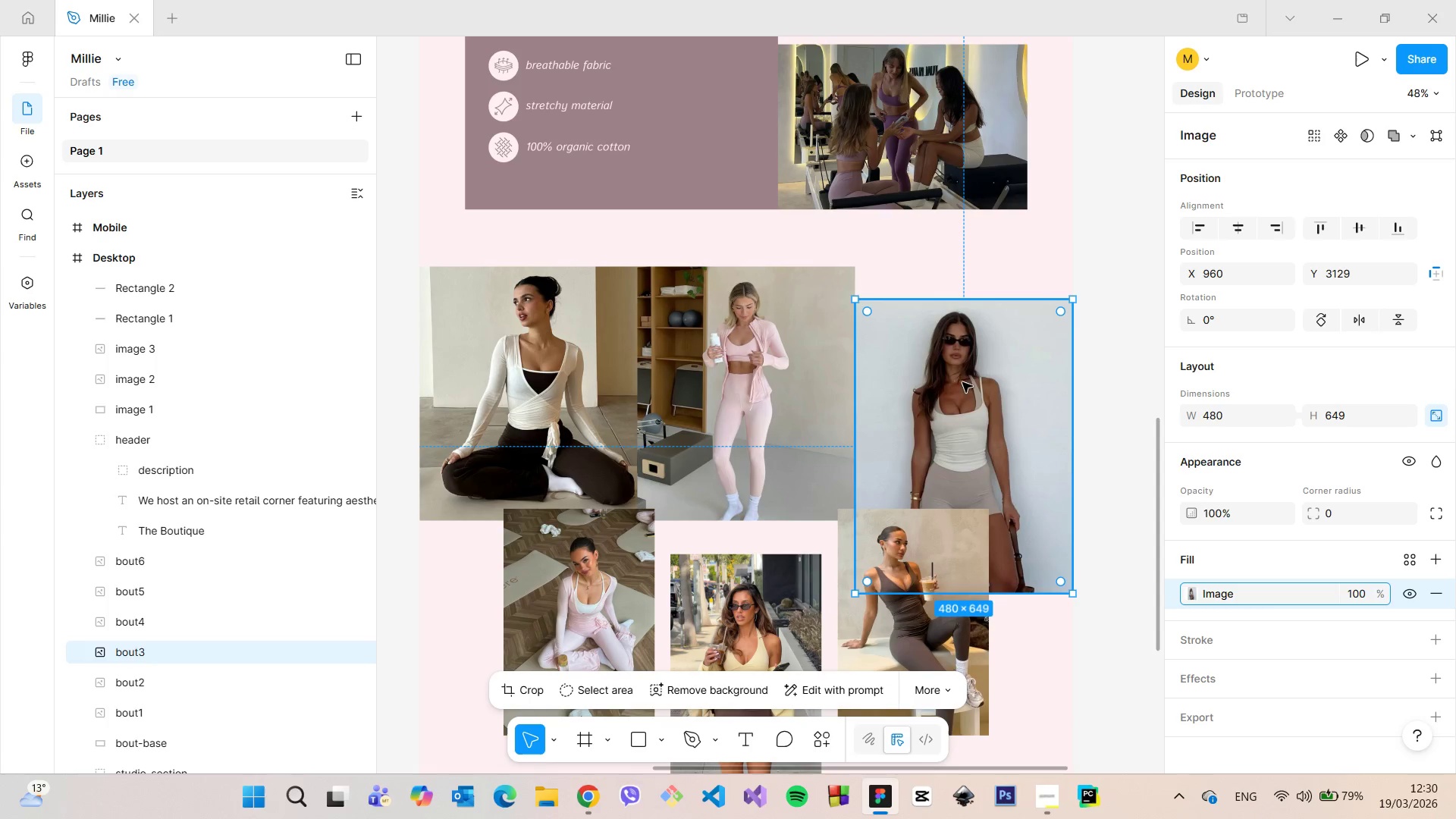 
left_click_drag(start_coordinate=[959, 390], to_coordinate=[963, 358])
 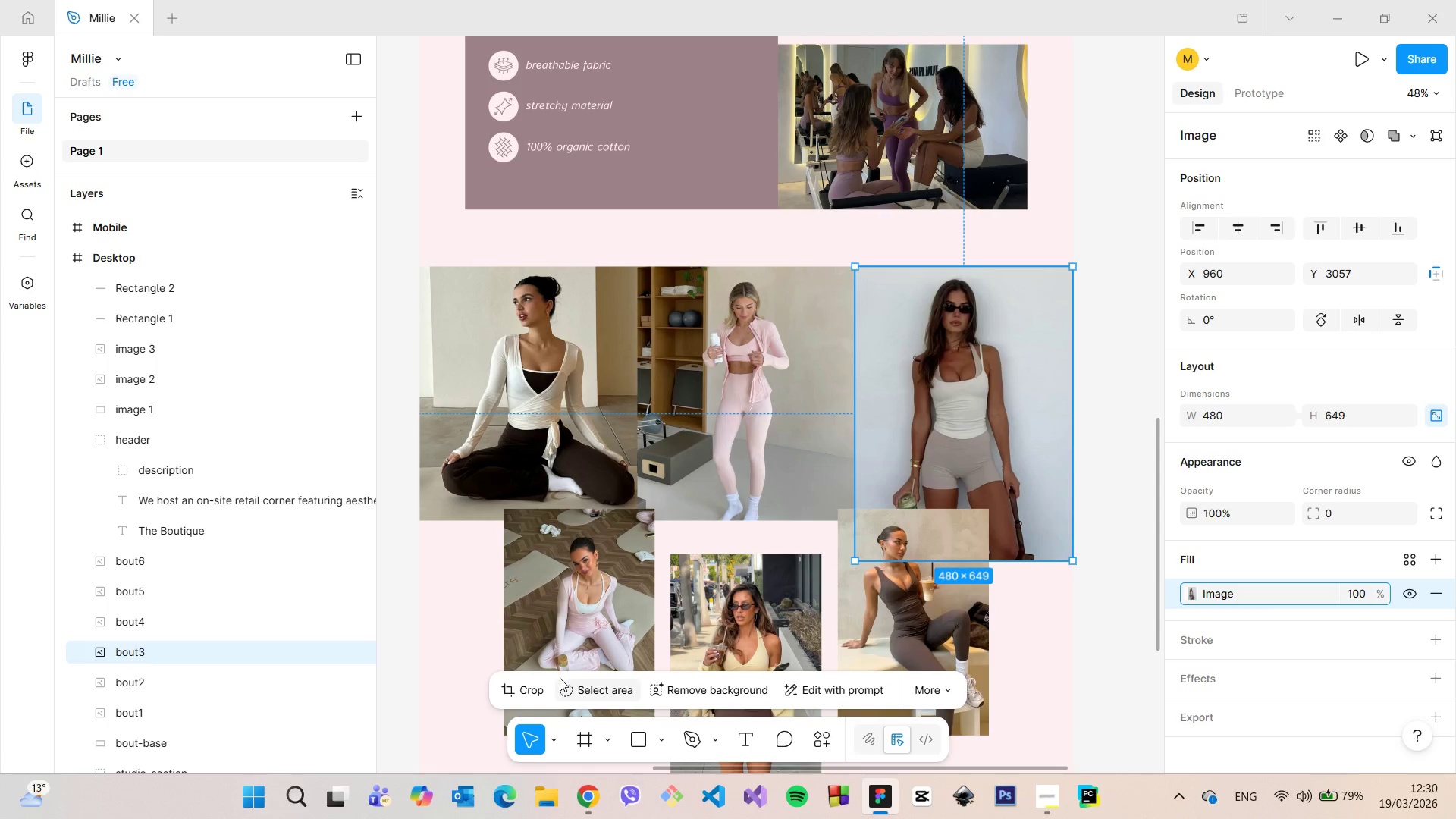 
left_click([533, 678])
 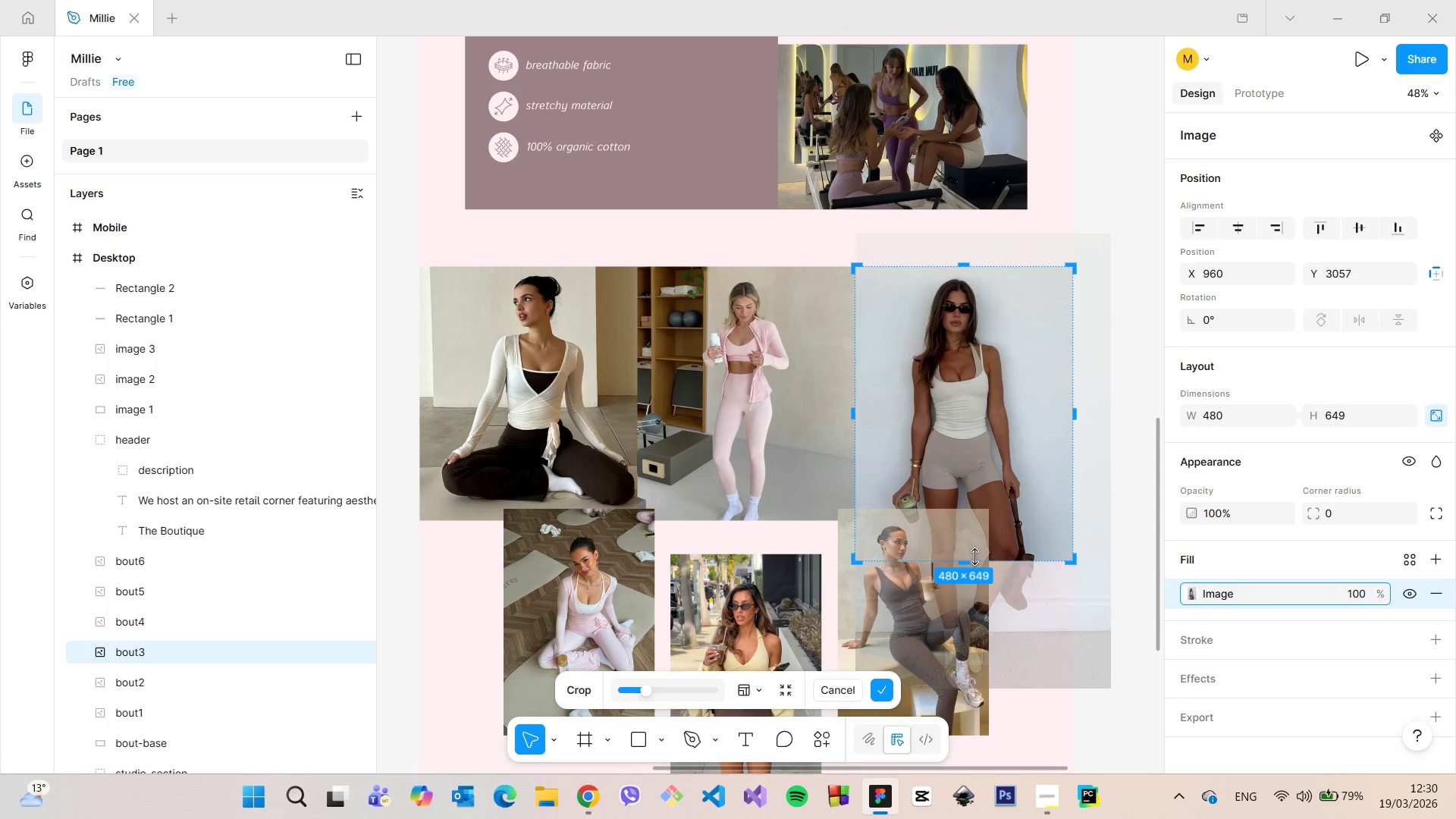 
left_click_drag(start_coordinate=[965, 557], to_coordinate=[974, 518])
 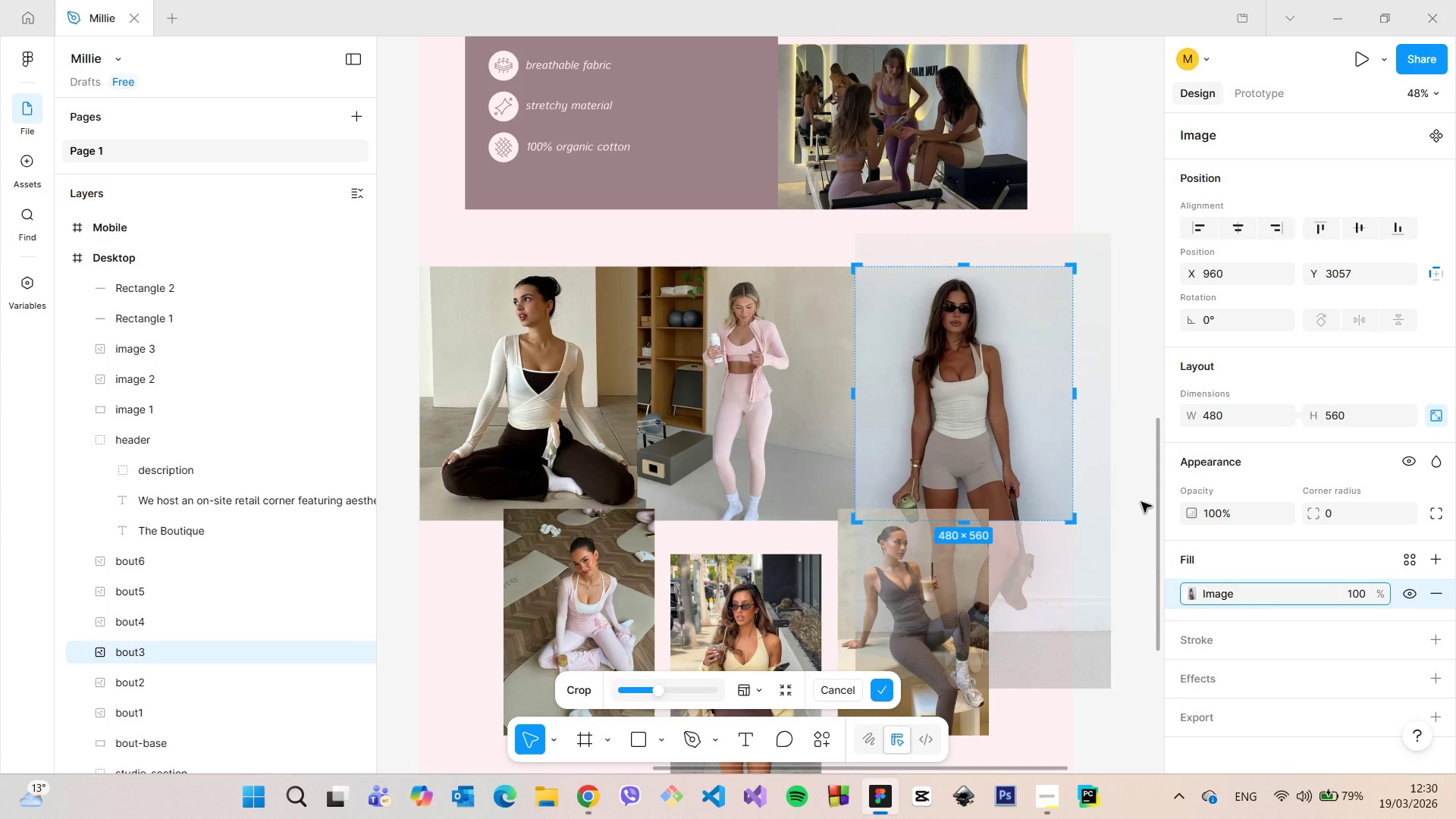 
left_click([1141, 502])
 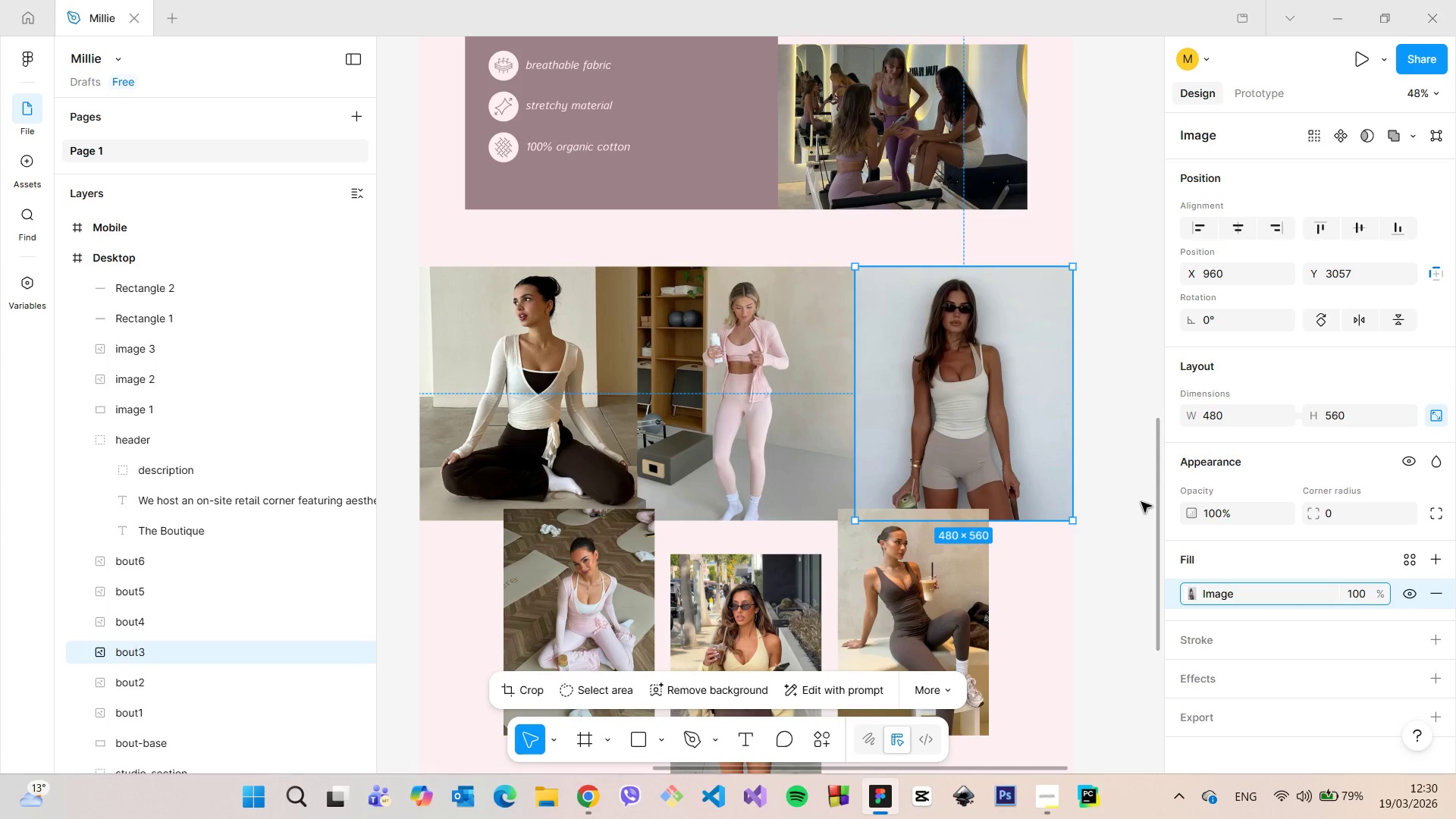 
left_click([1141, 502])
 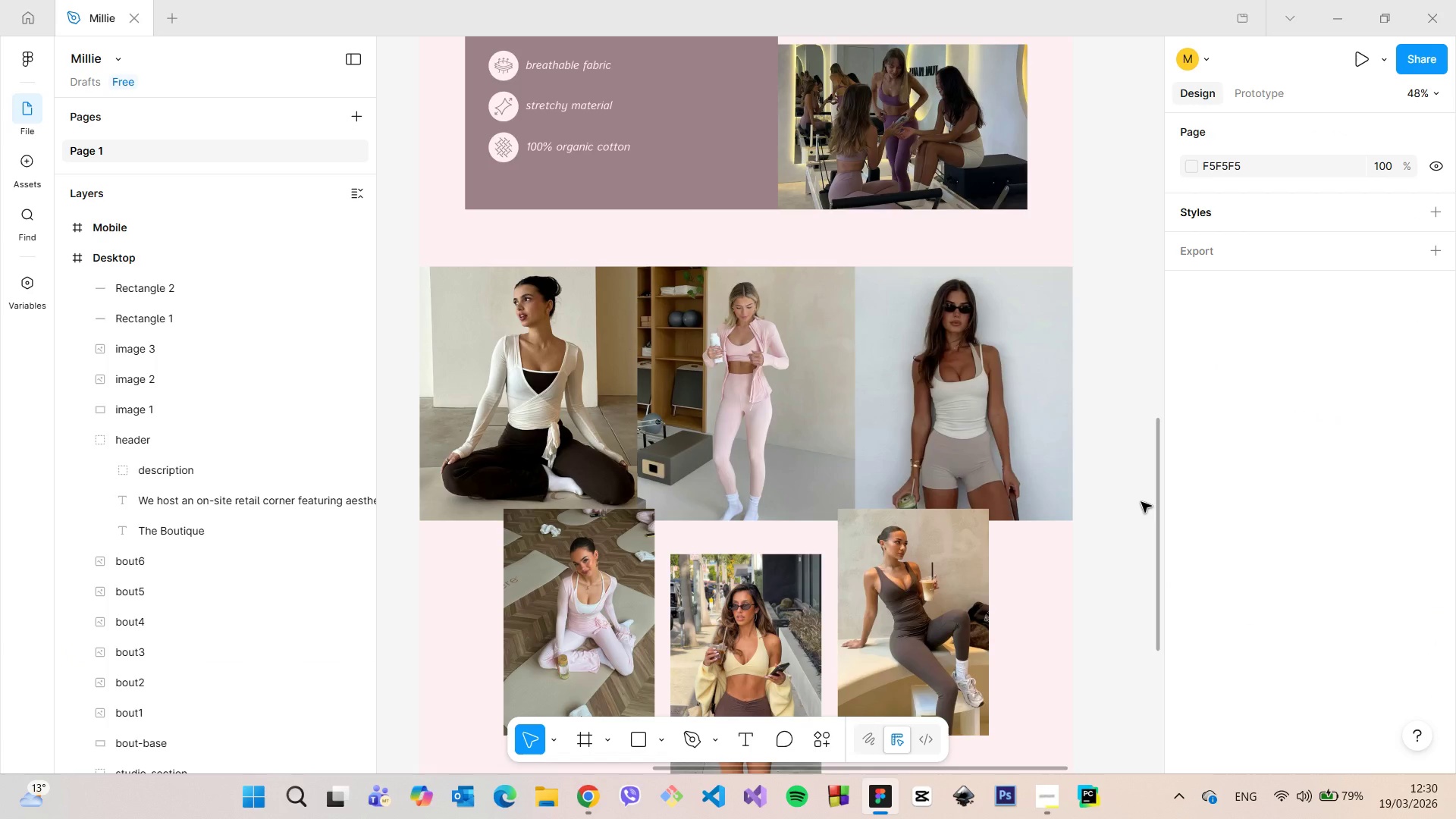 
scroll: coordinate [1141, 502], scroll_direction: down, amount: 5.0
 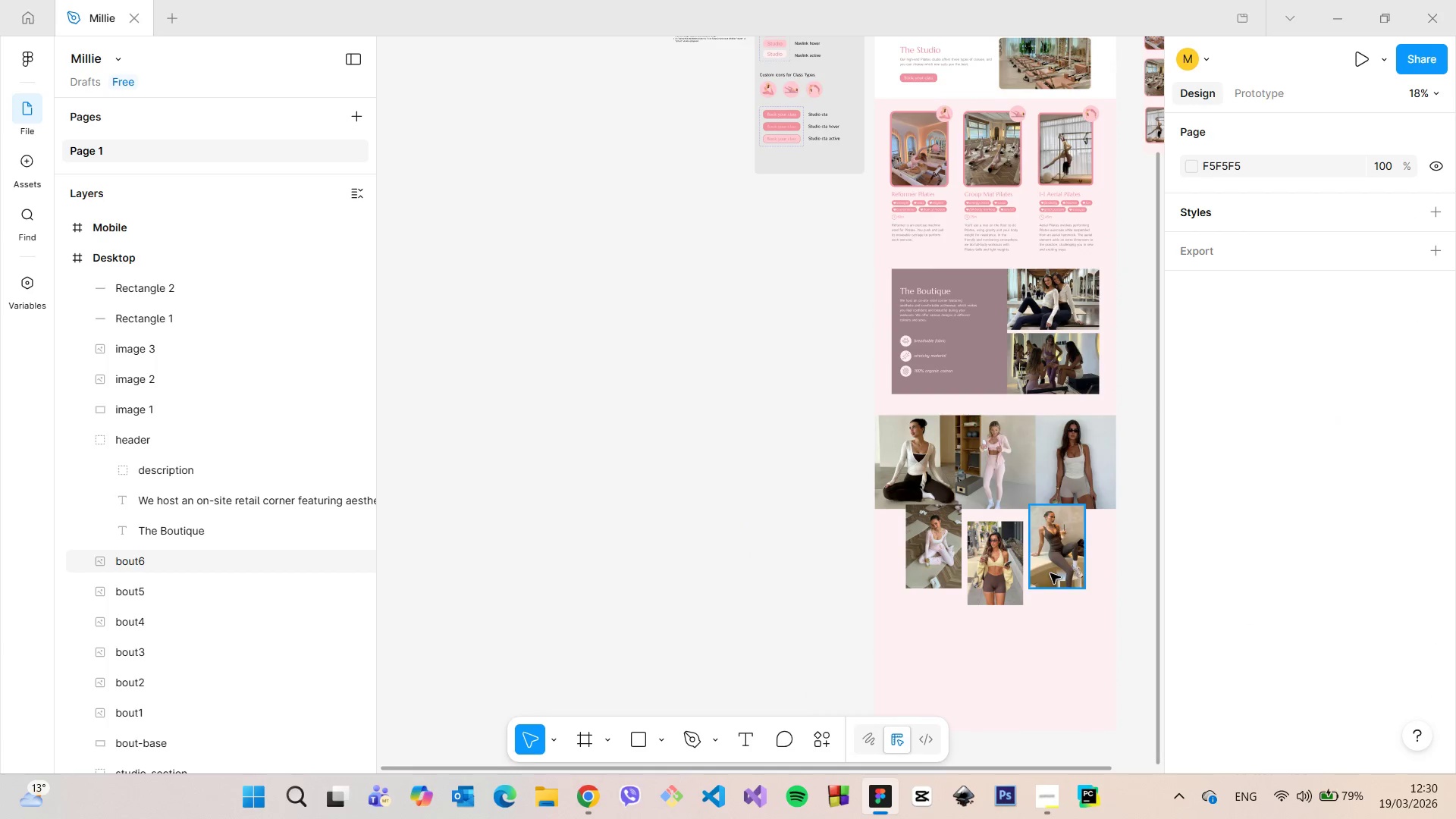 
scroll: coordinate [1004, 629], scroll_direction: up, amount: 3.0
 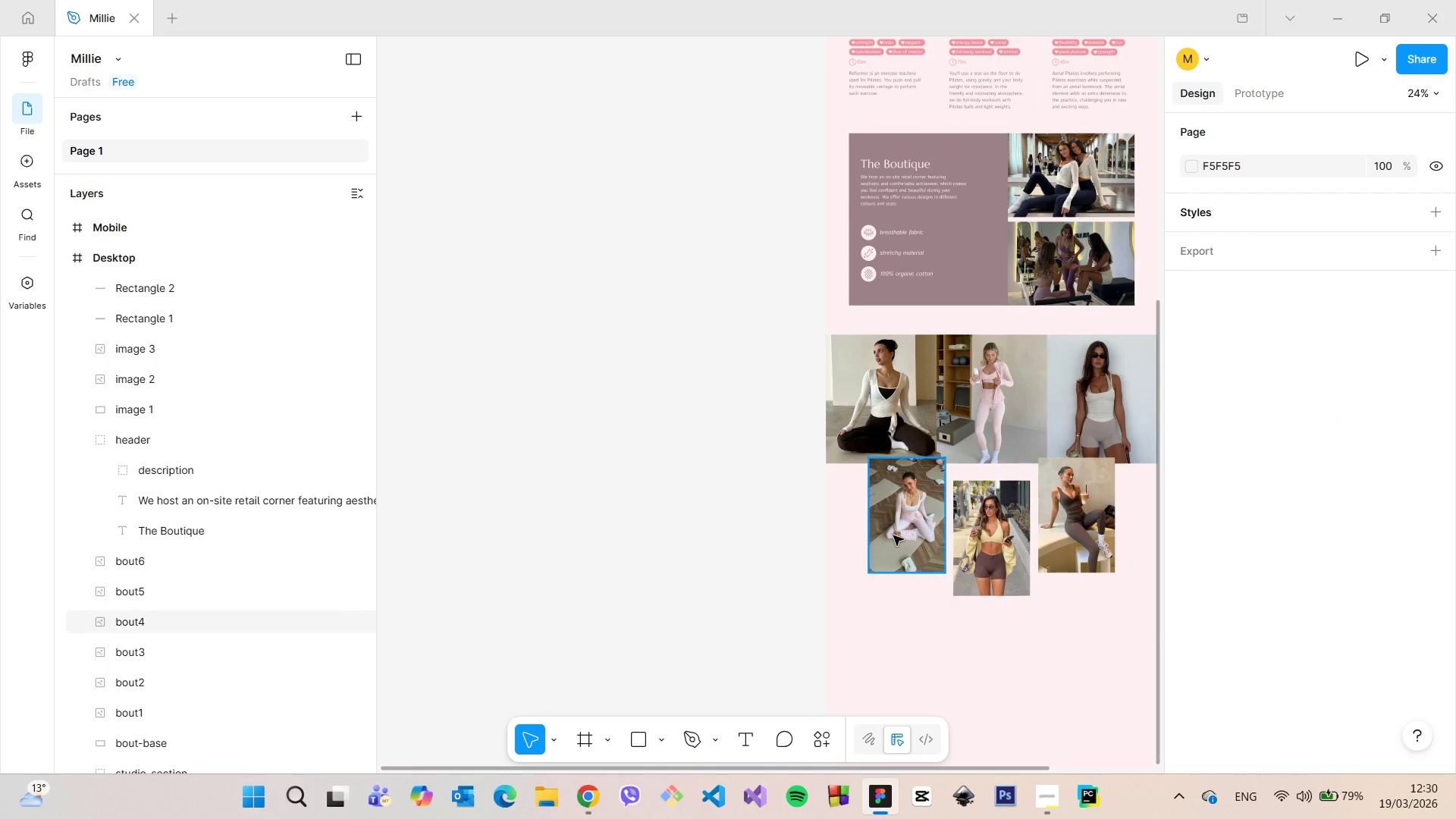 
left_click([893, 535])
 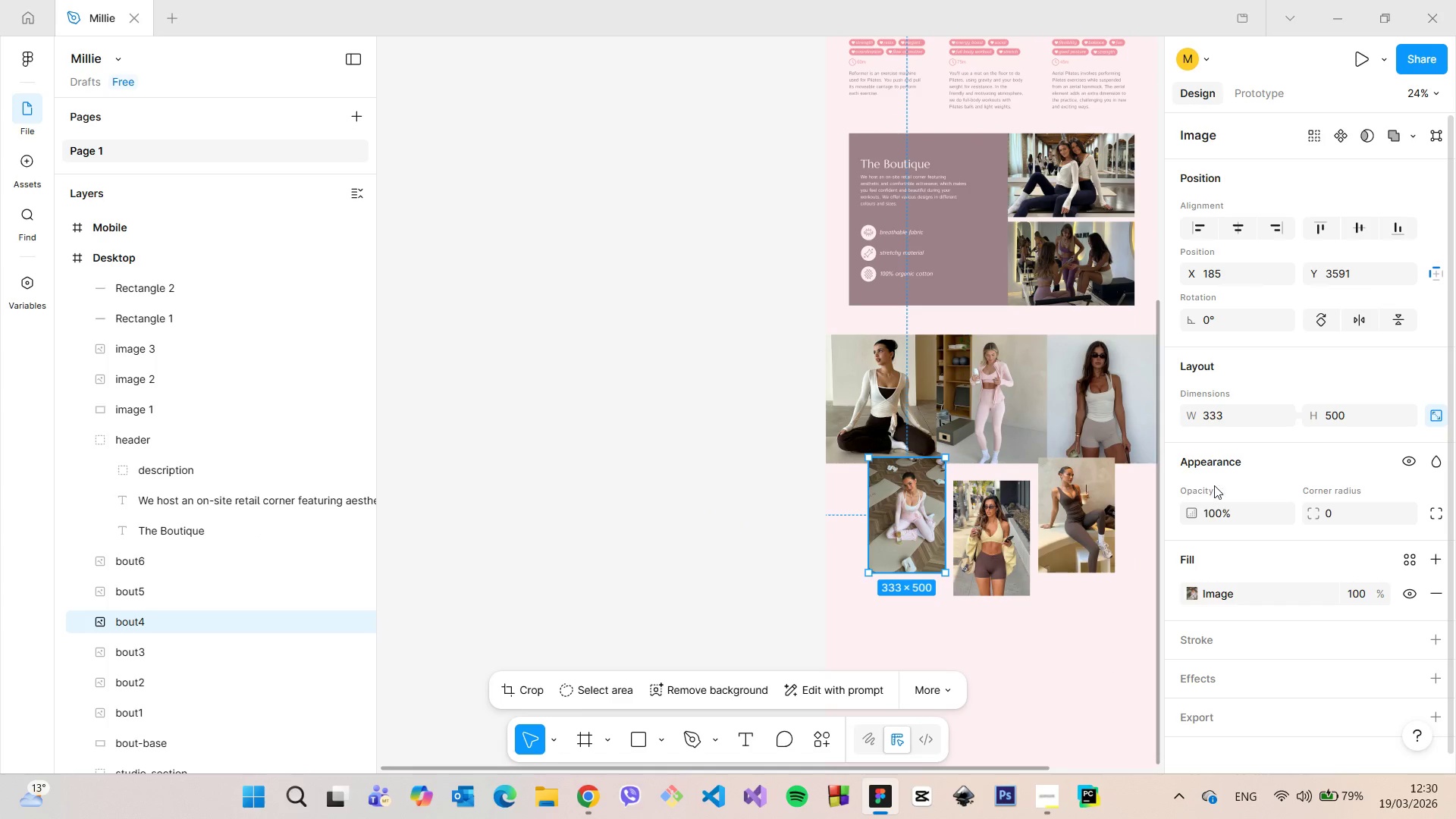 
left_click([1226, 416])
 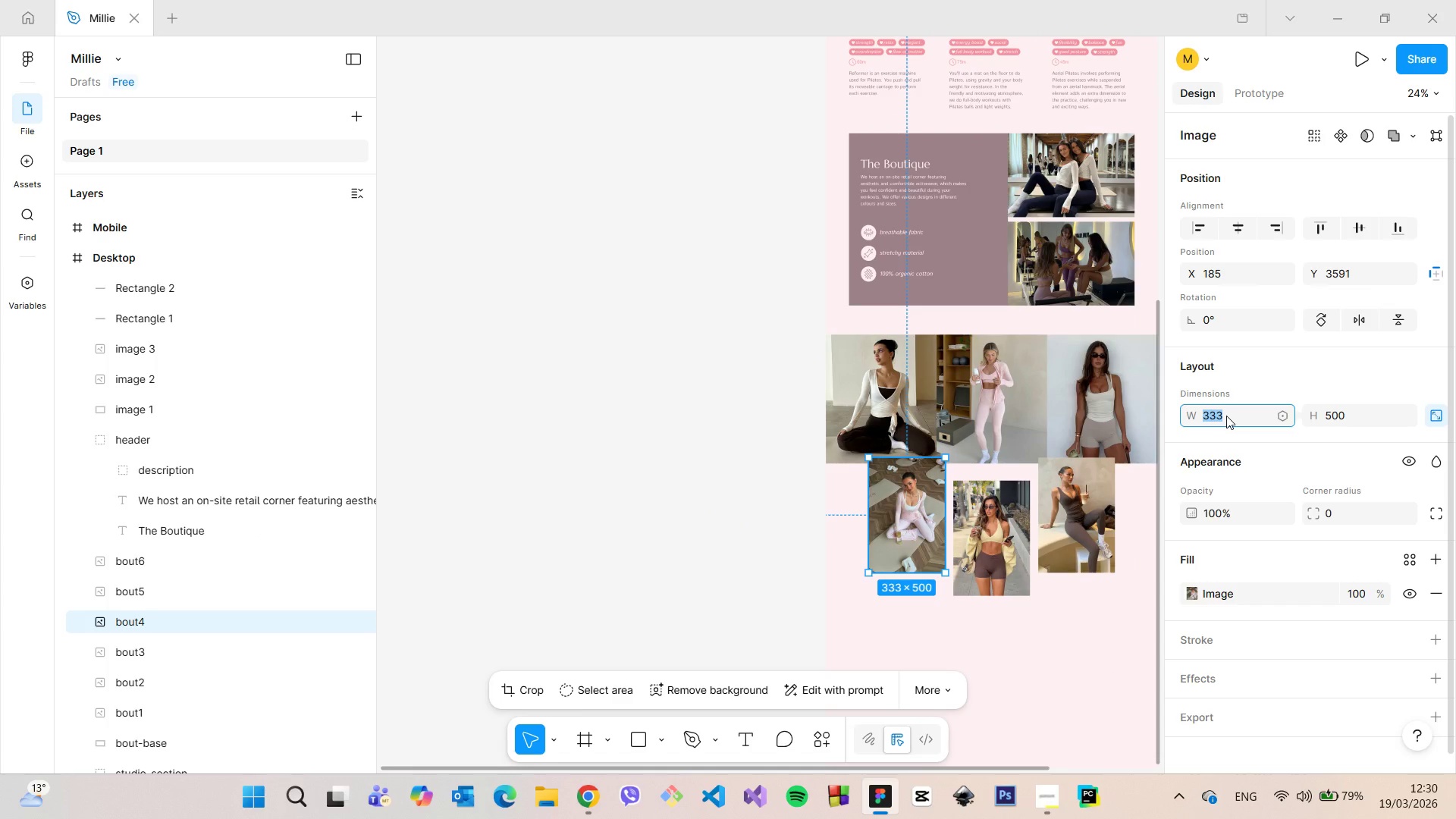 
type(480)
 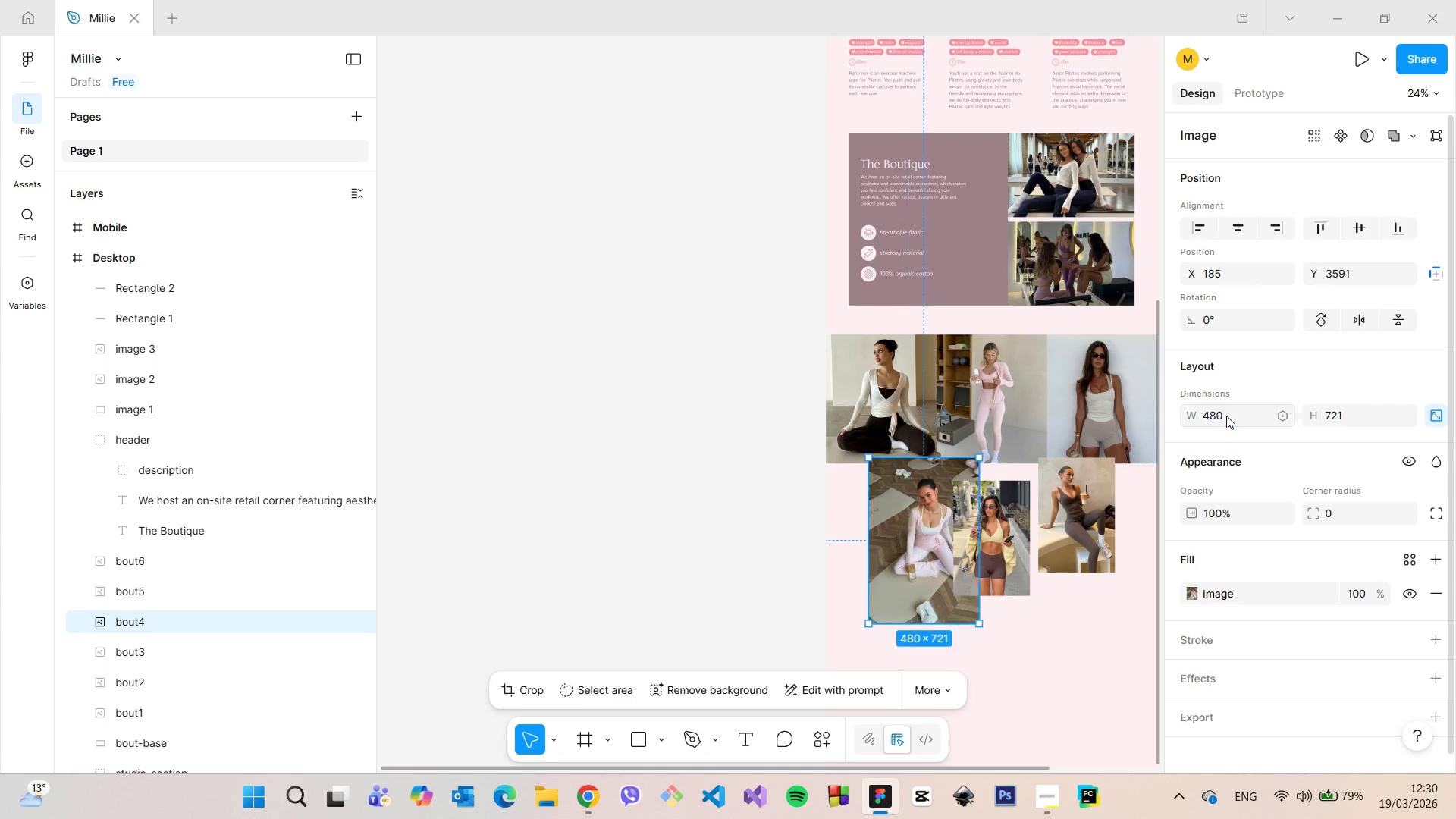 
key(Enter)
 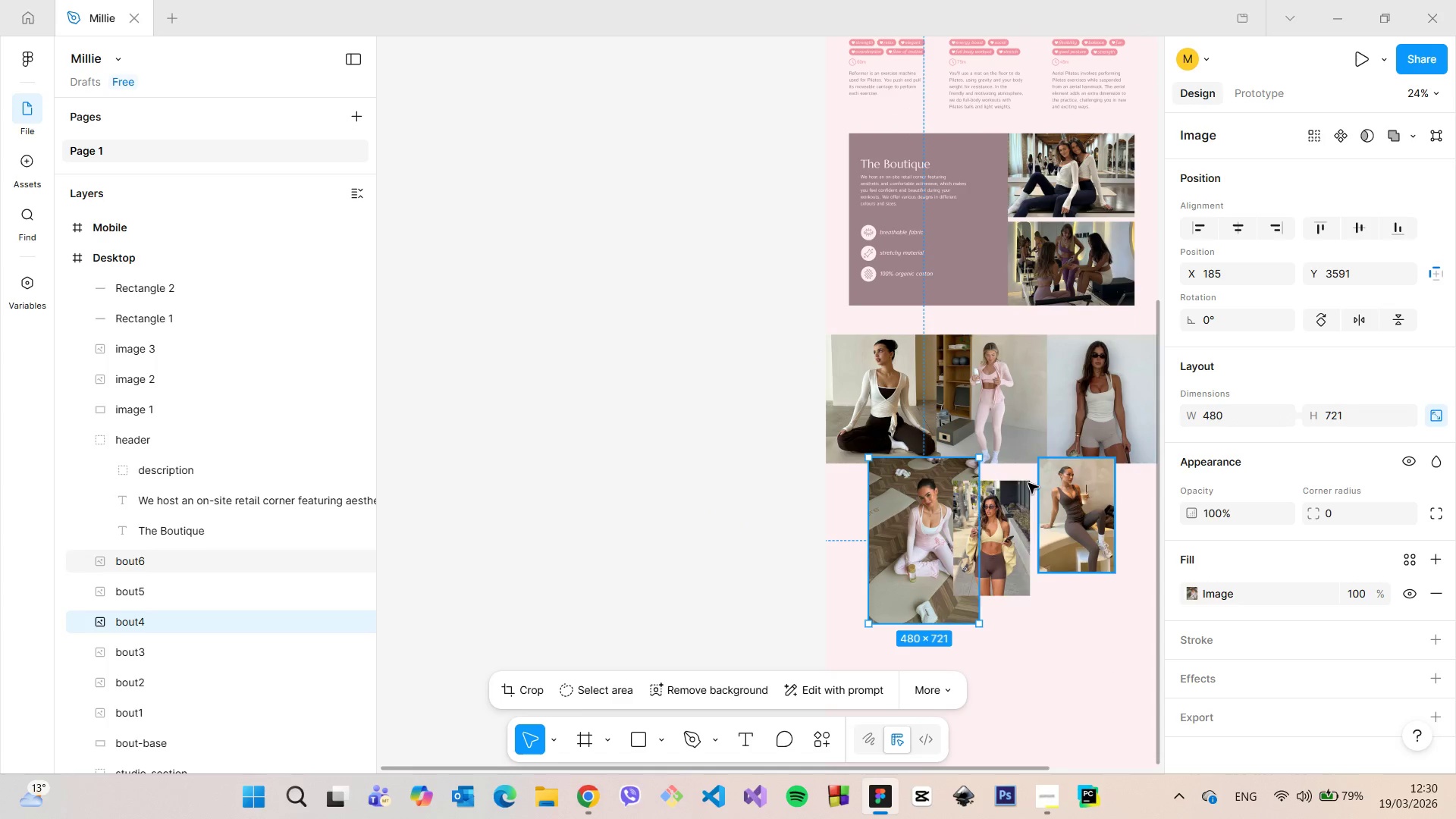 
left_click_drag(start_coordinate=[924, 513], to_coordinate=[882, 518])
 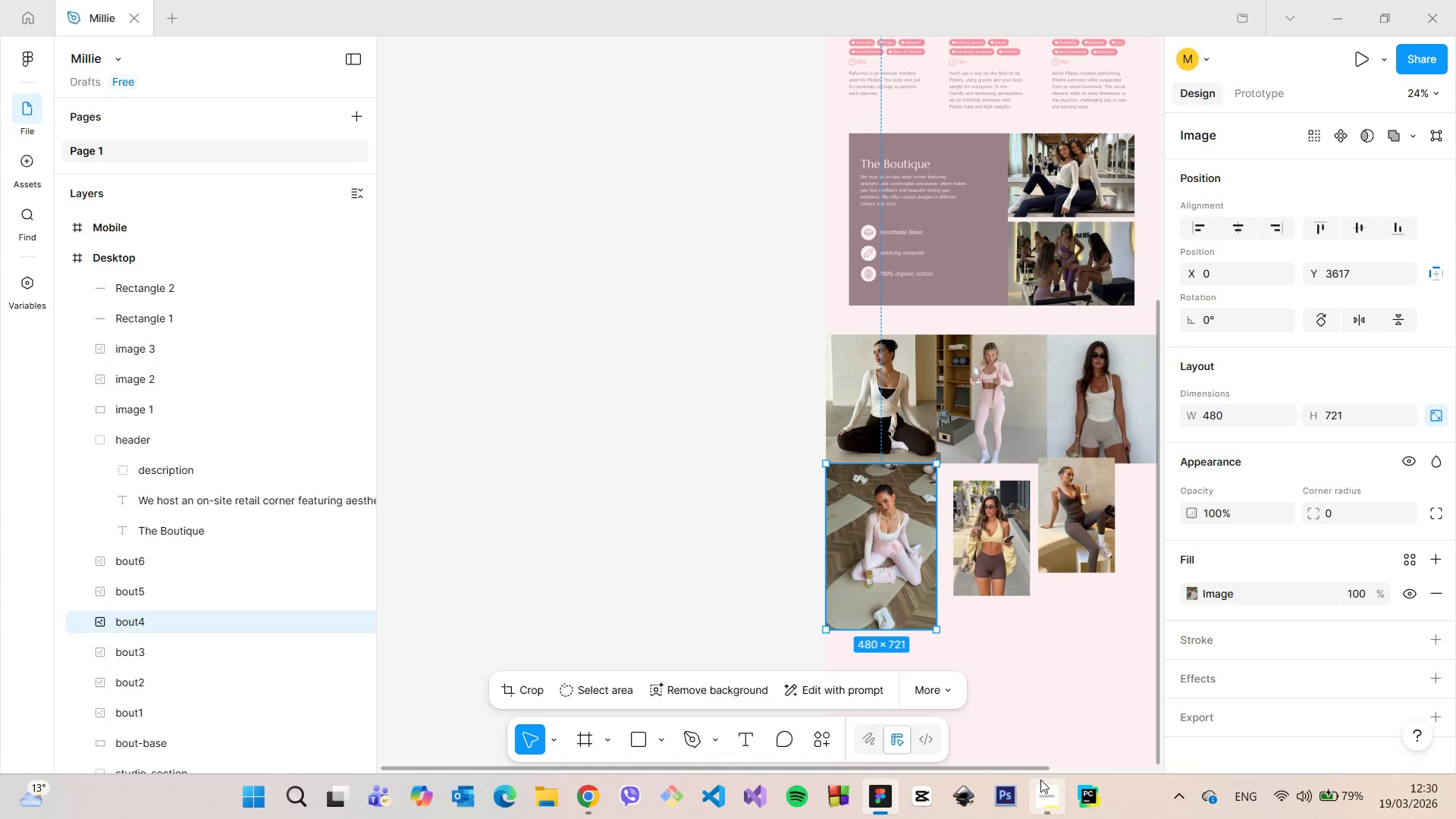 
left_click([1040, 780])